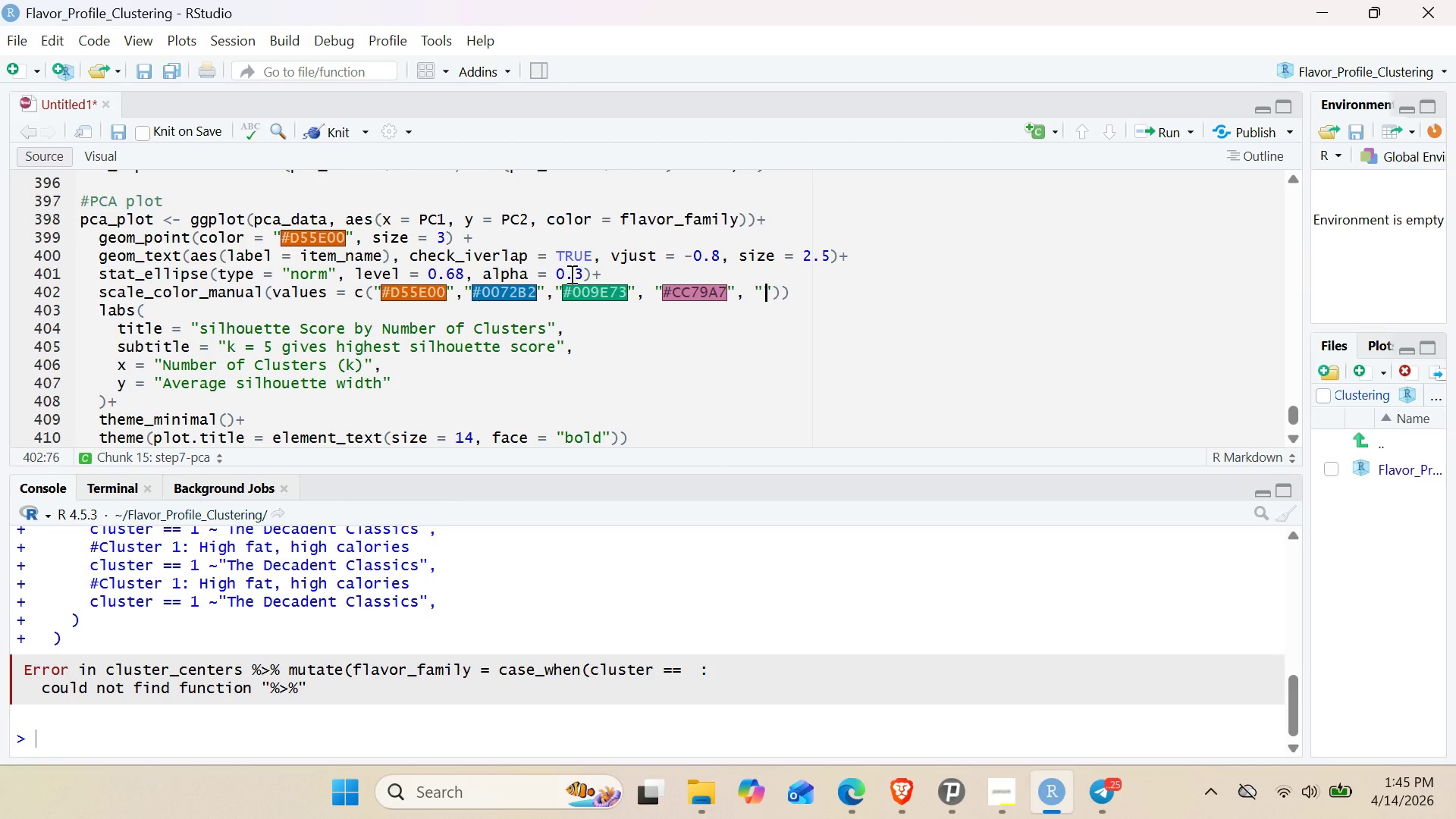 
key(ArrowRight)
 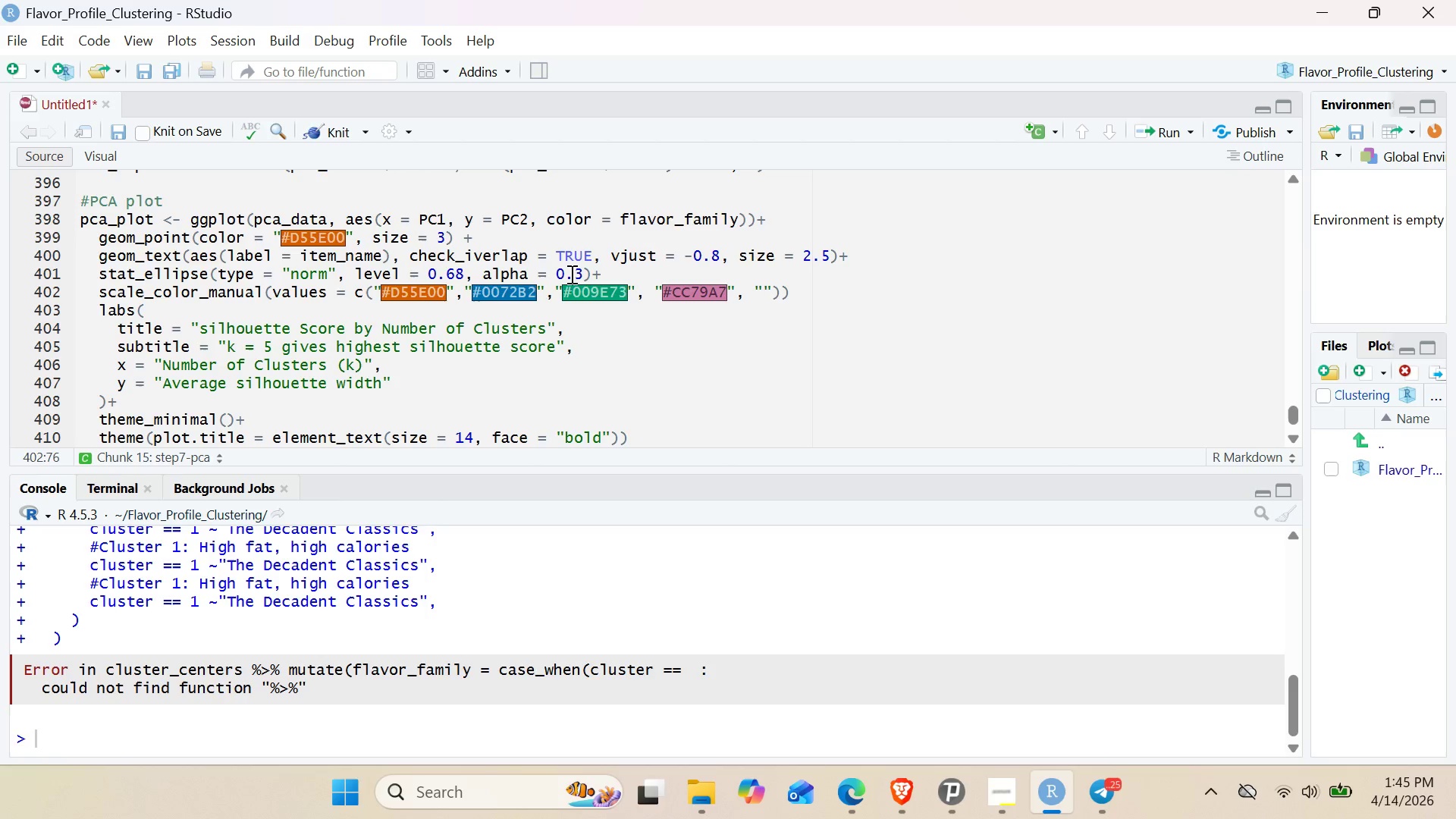 
type(#E^(F))
 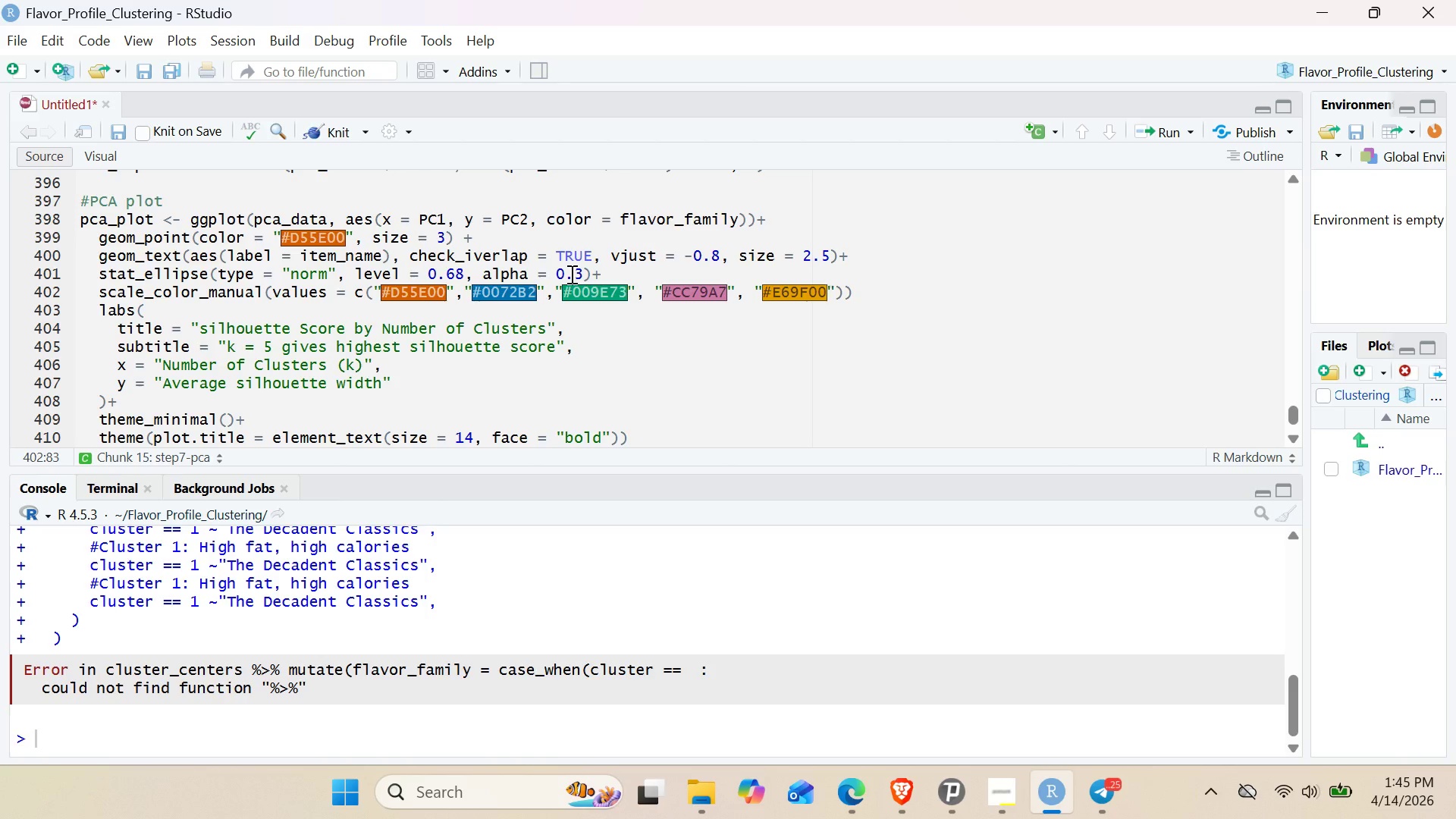 
left_click([895, 295])
 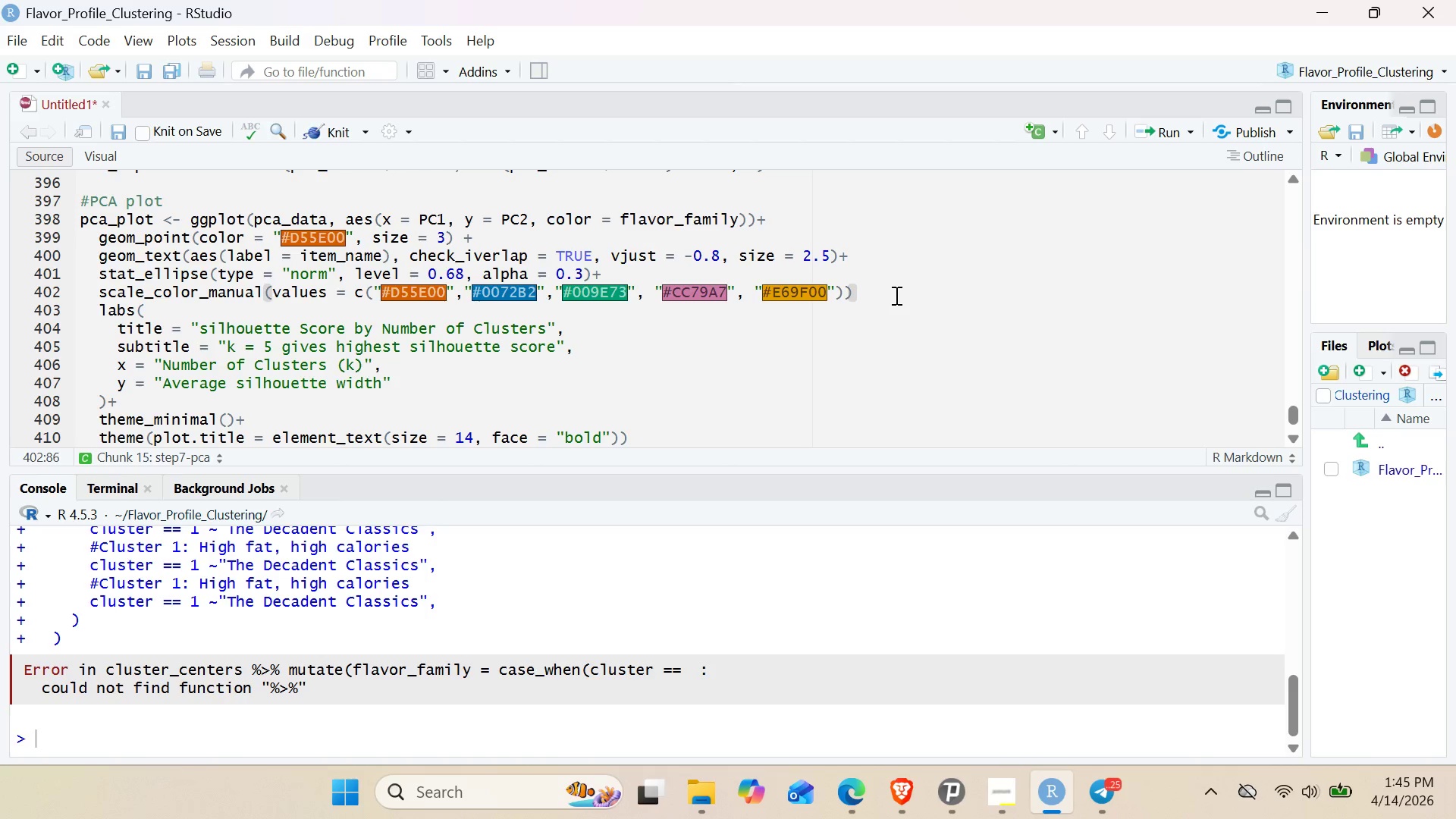 
key(Shift+Equal)
 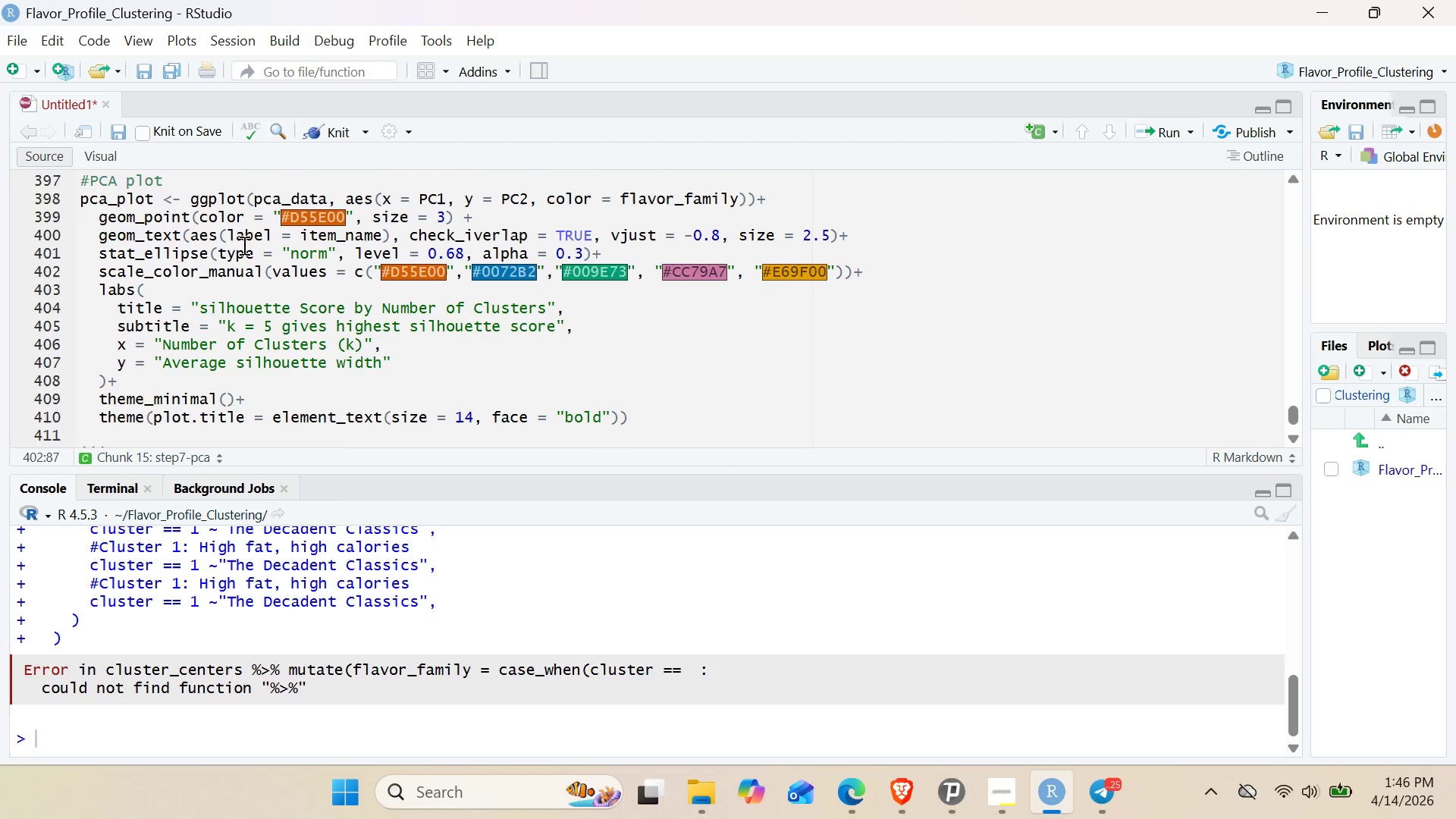 
left_click_drag(start_coordinate=[200, 306], to_coordinate=[546, 307])
 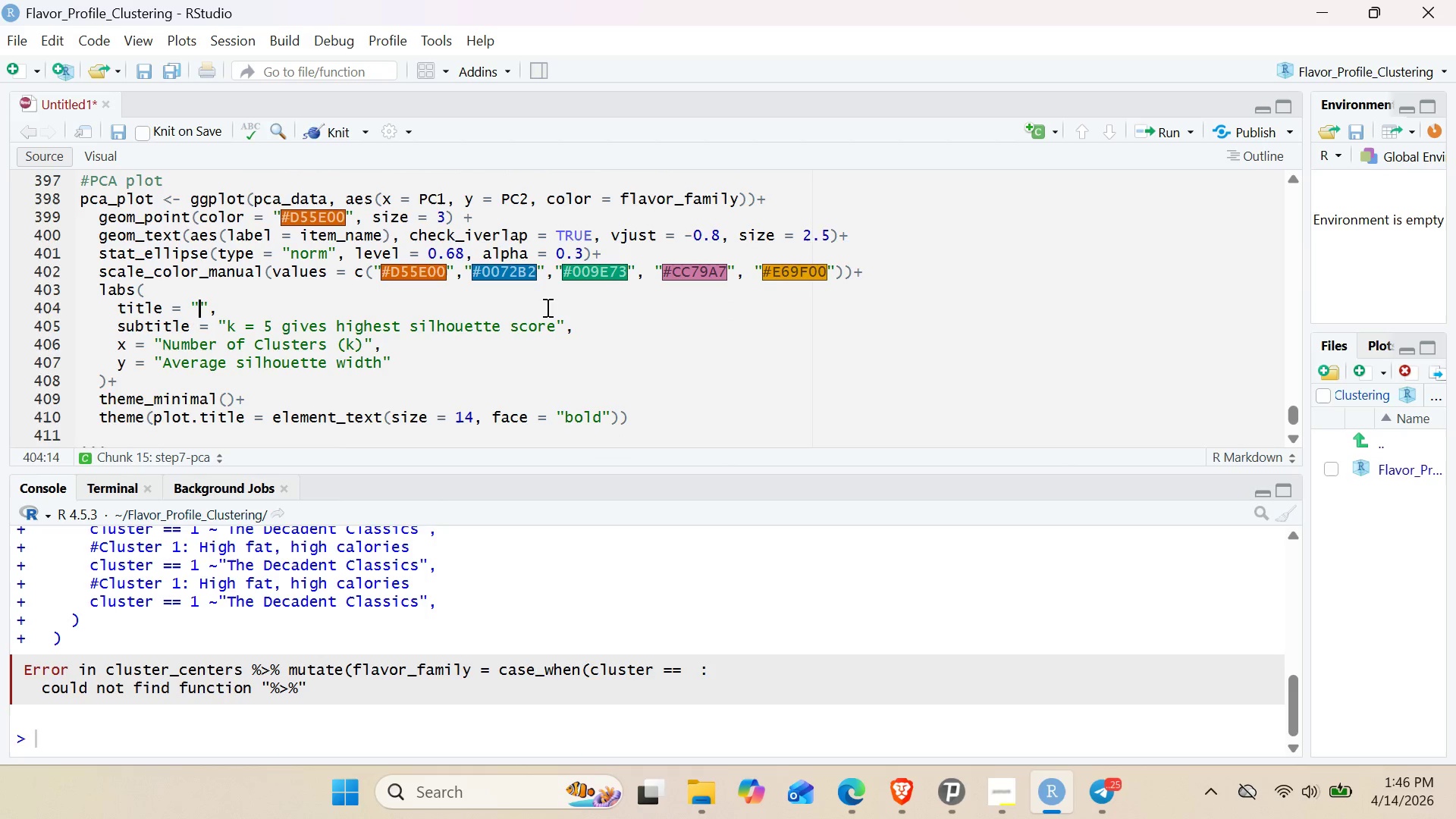 
key(Backspace)
type(MENU Item Clustering by Flavor FAMILy)
 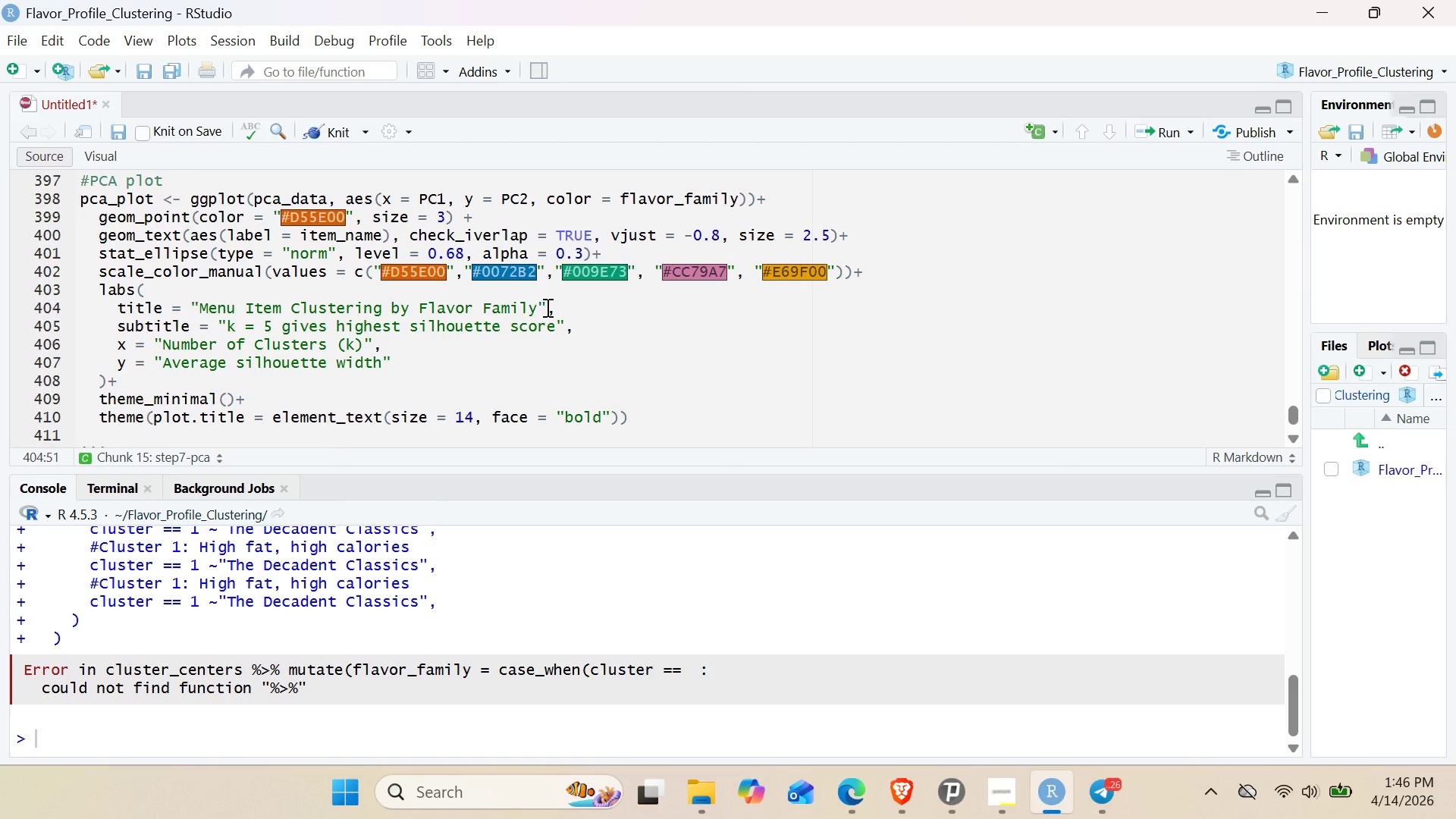 
wait(6.58)
 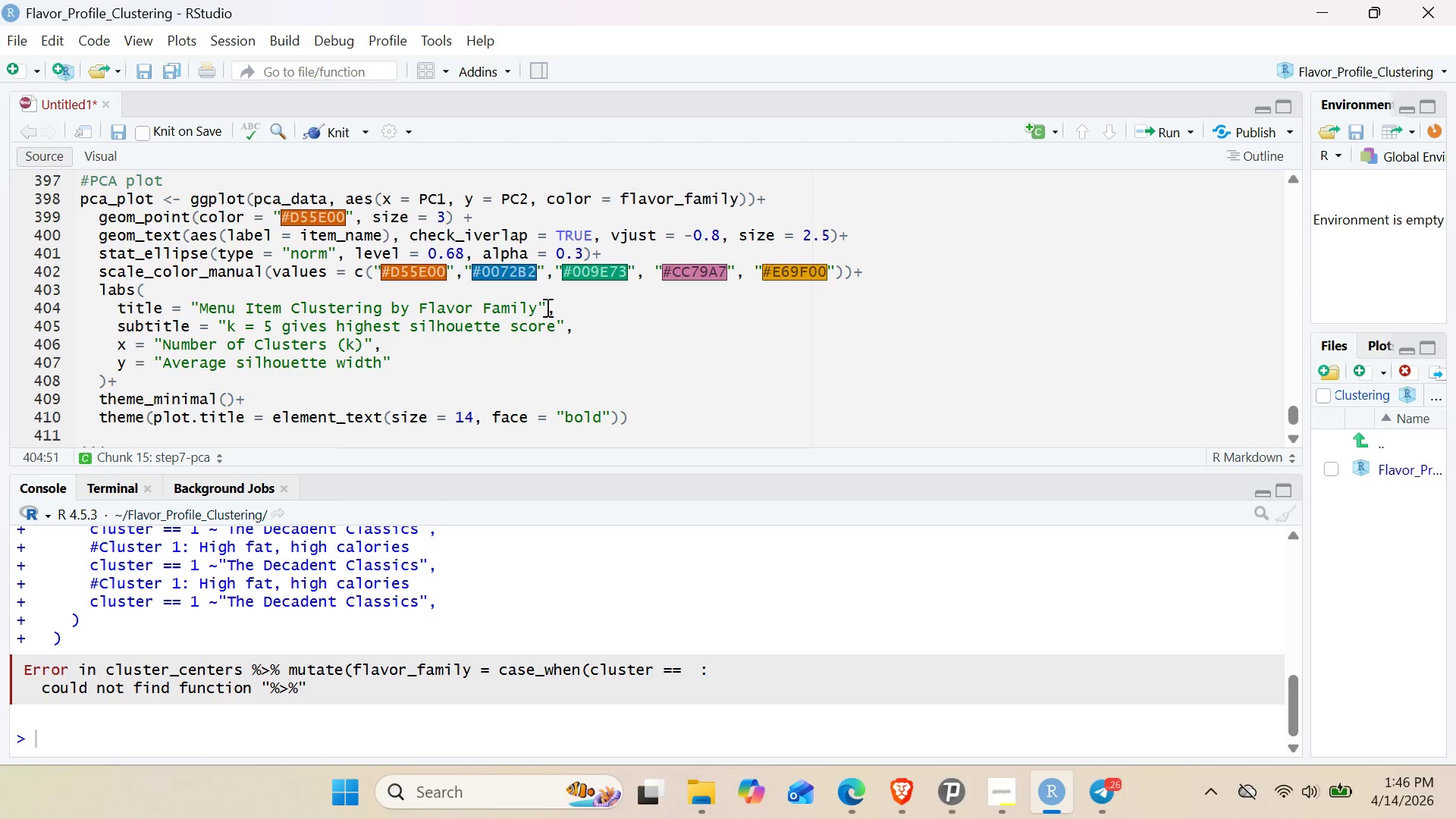 
left_click_drag(start_coordinate=[223, 321], to_coordinate=[566, 319])
 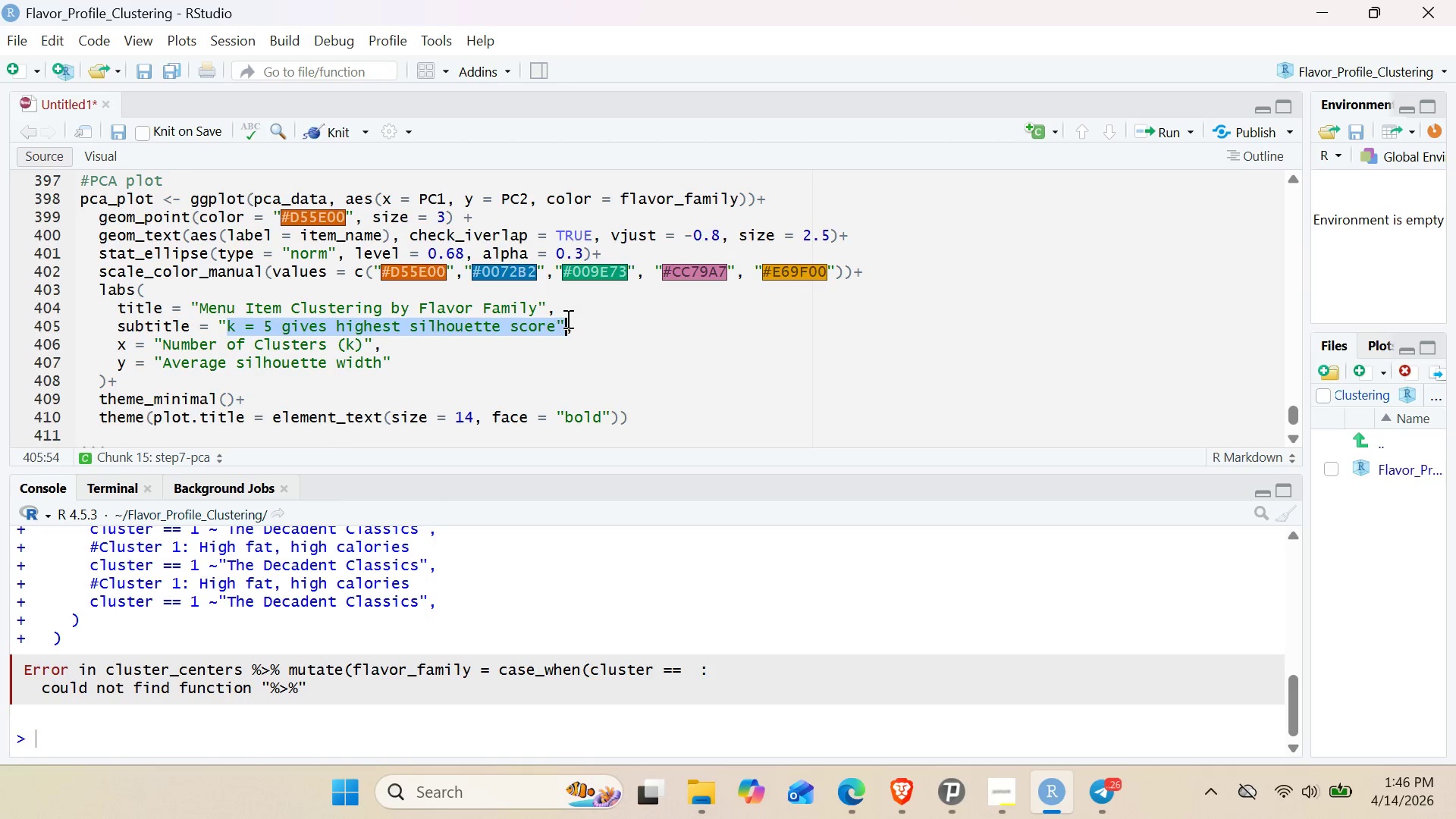 
key(Backspace)
type(pase0)
 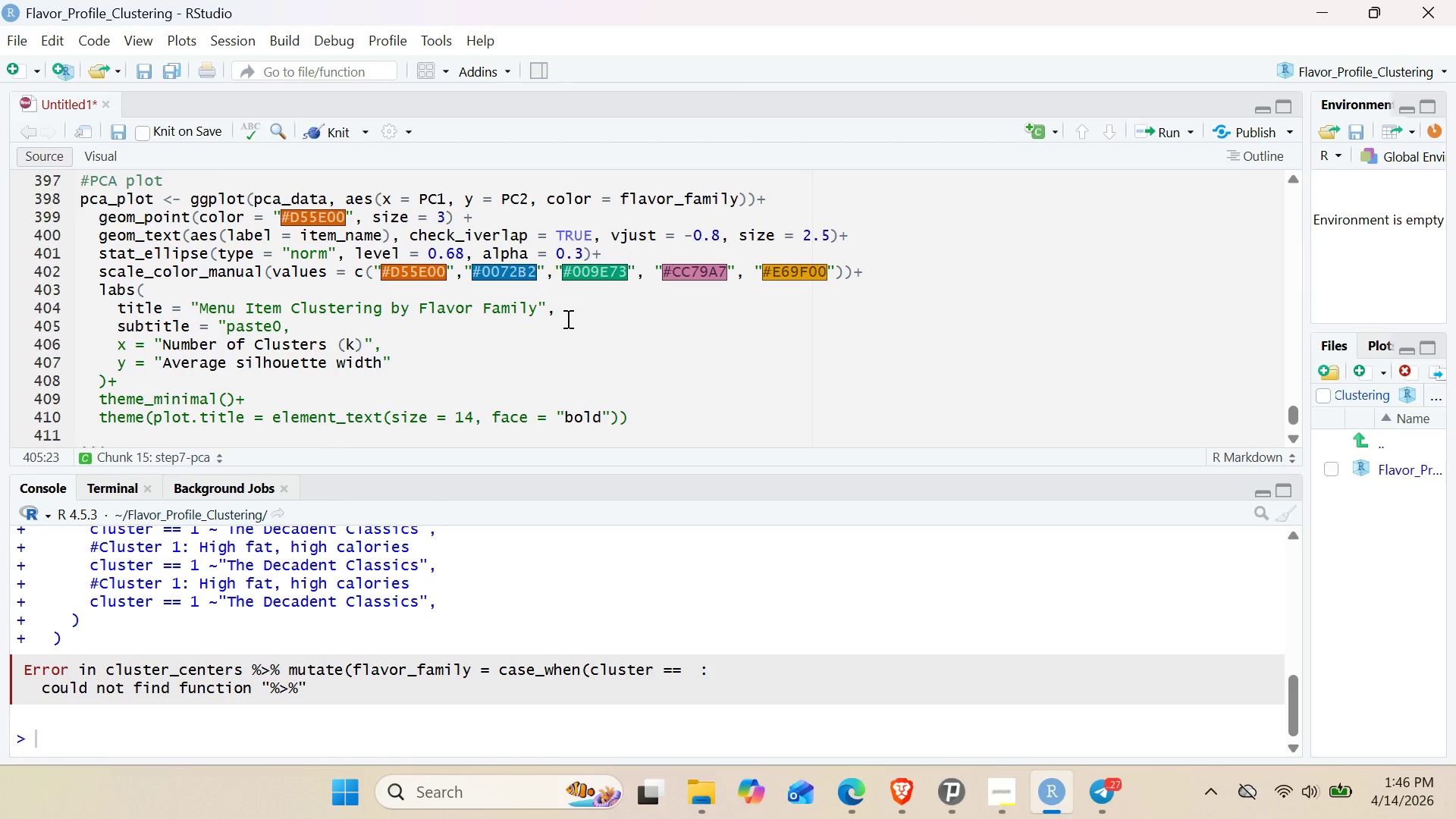 
hold_key(key=T, duration=0.33)
 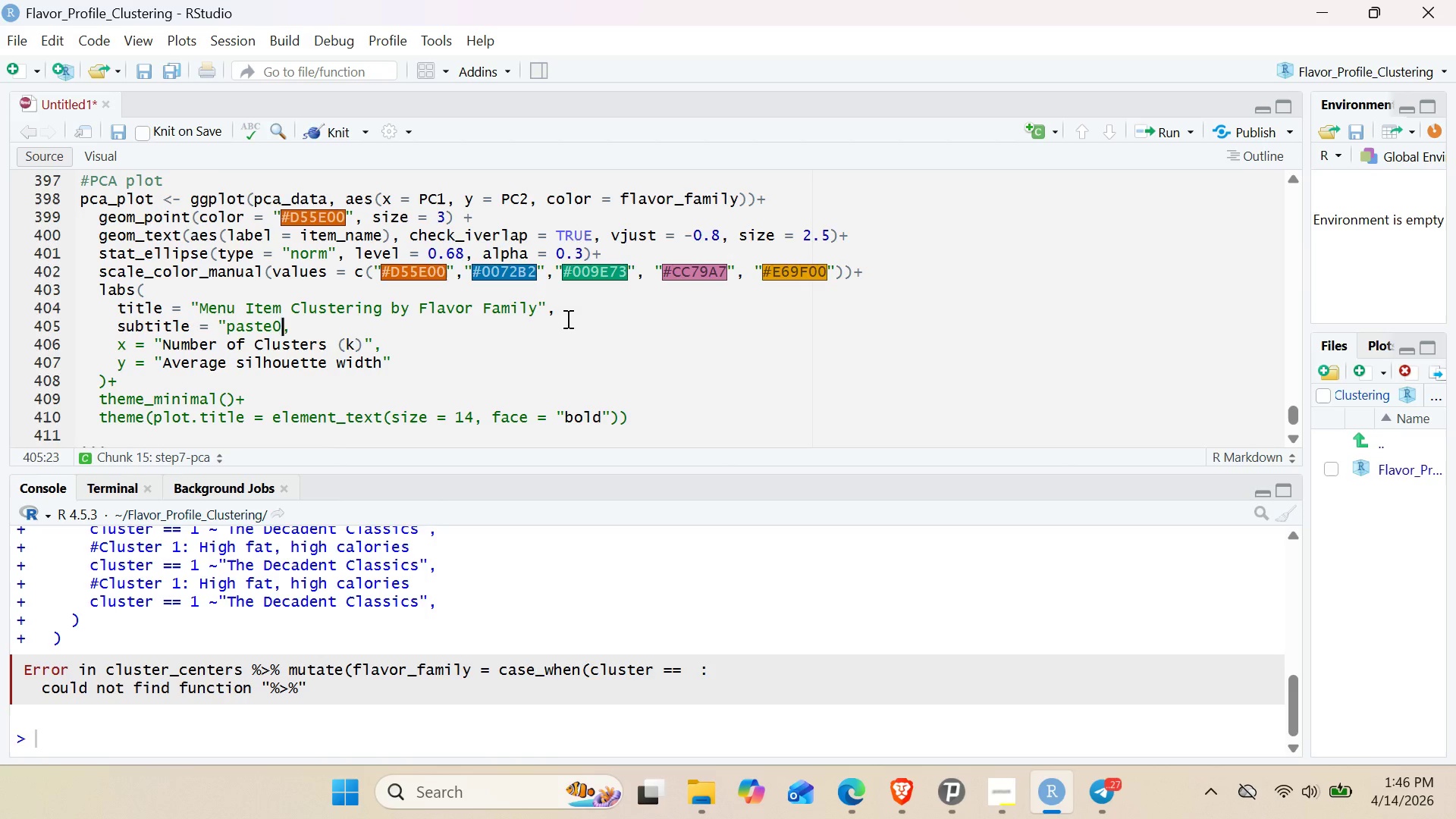 
key(ArrowLeft)
 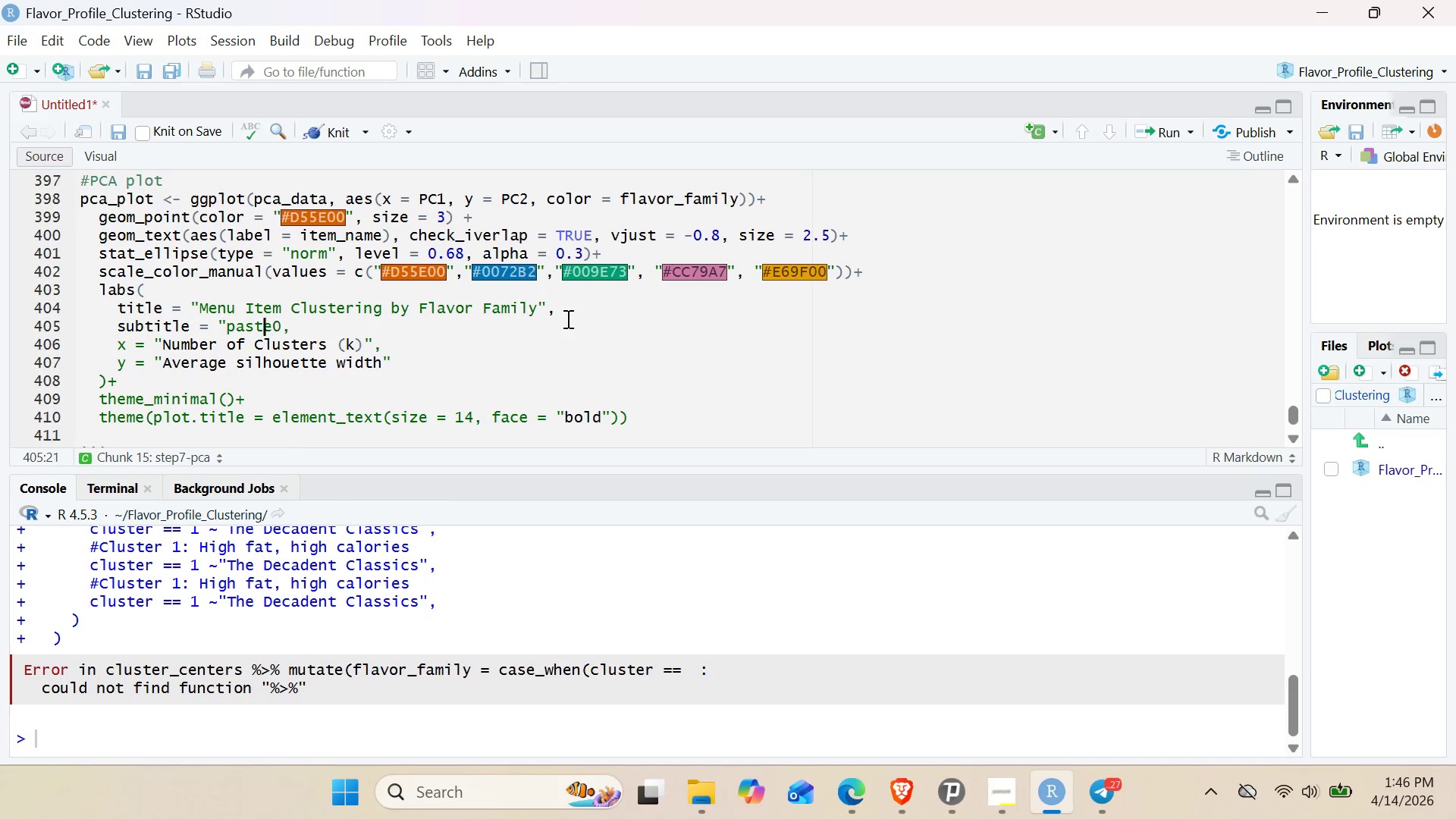 
key(ArrowLeft)
 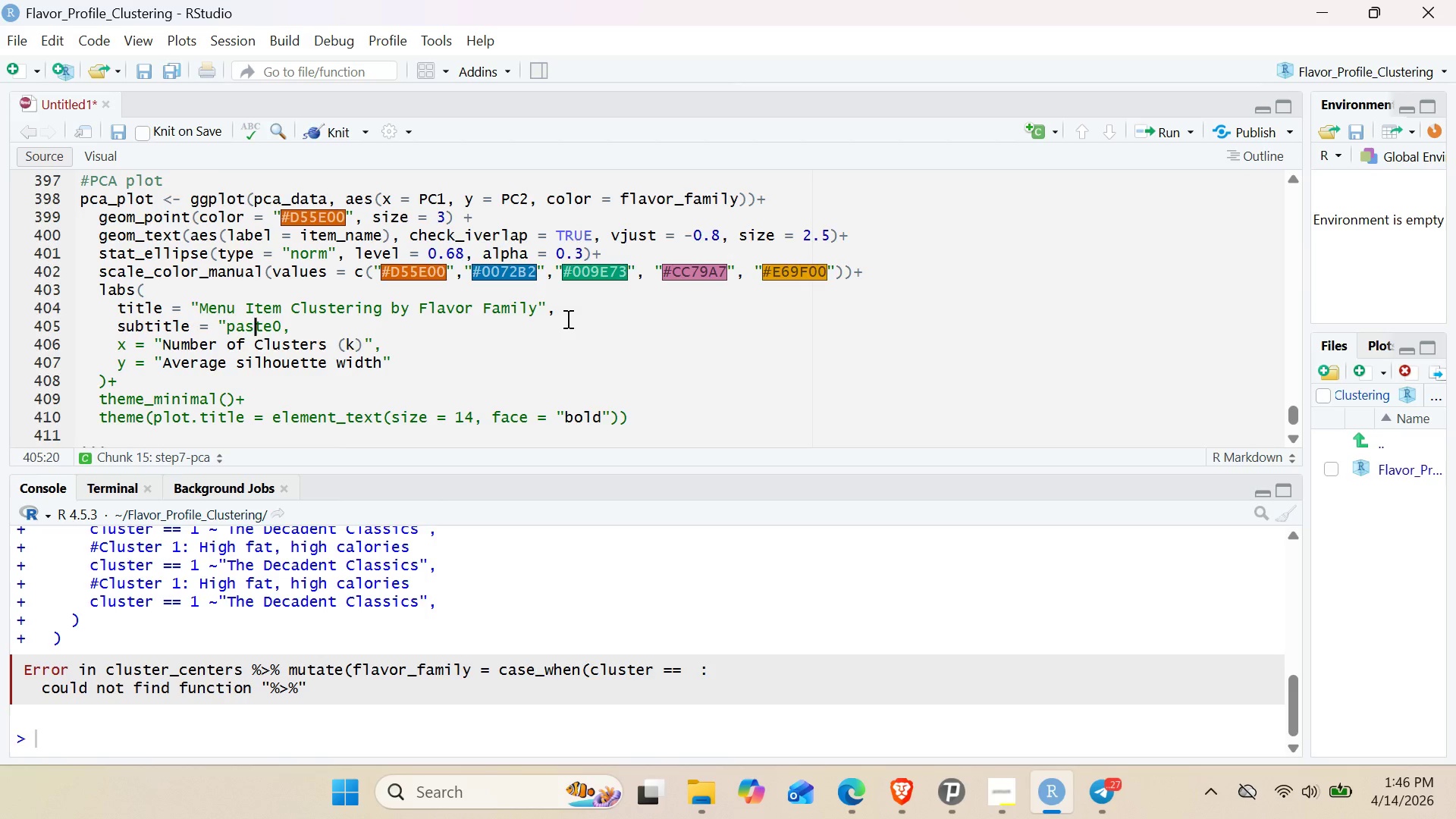 
key(ArrowLeft)
 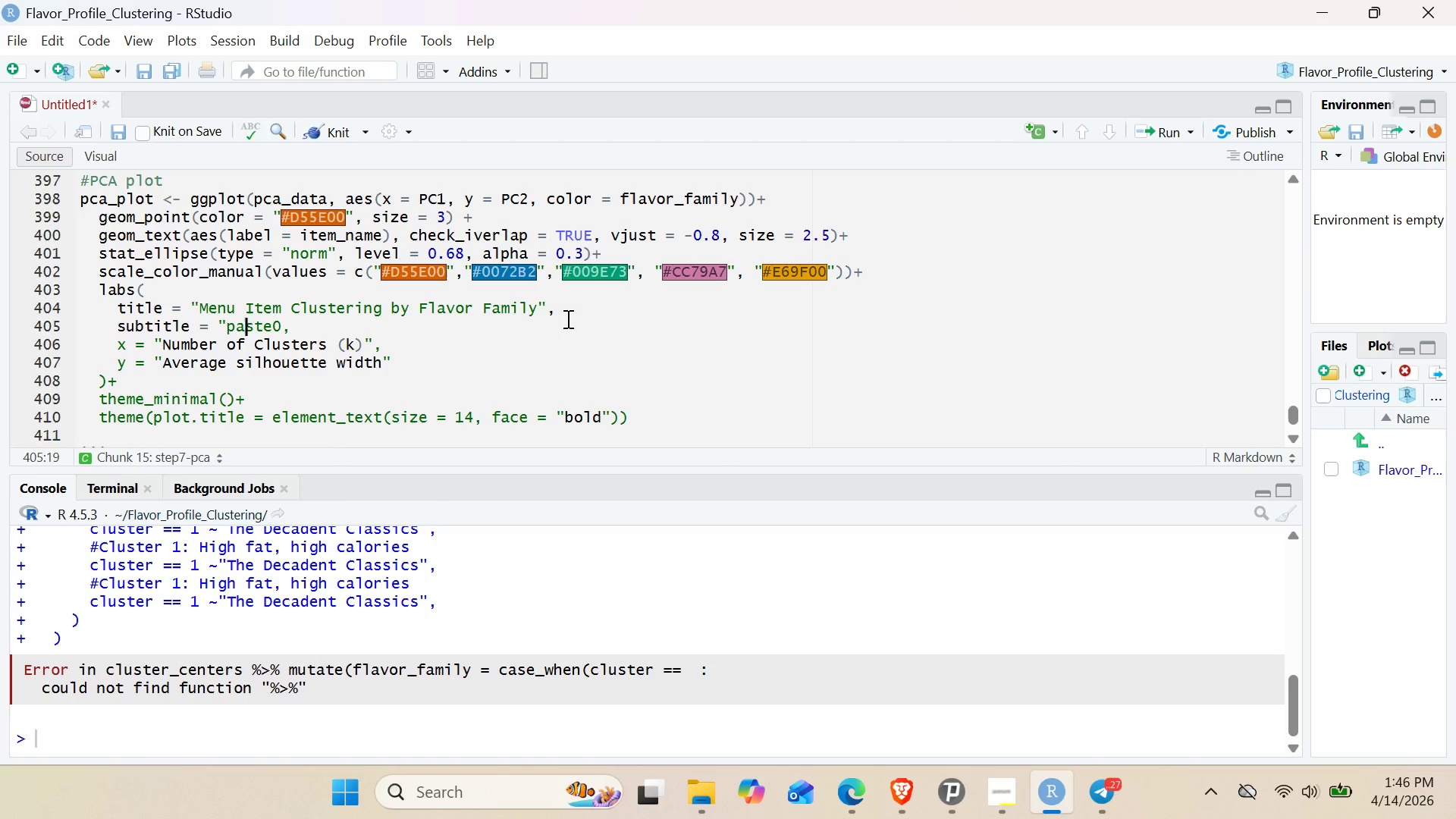 
key(ArrowLeft)
 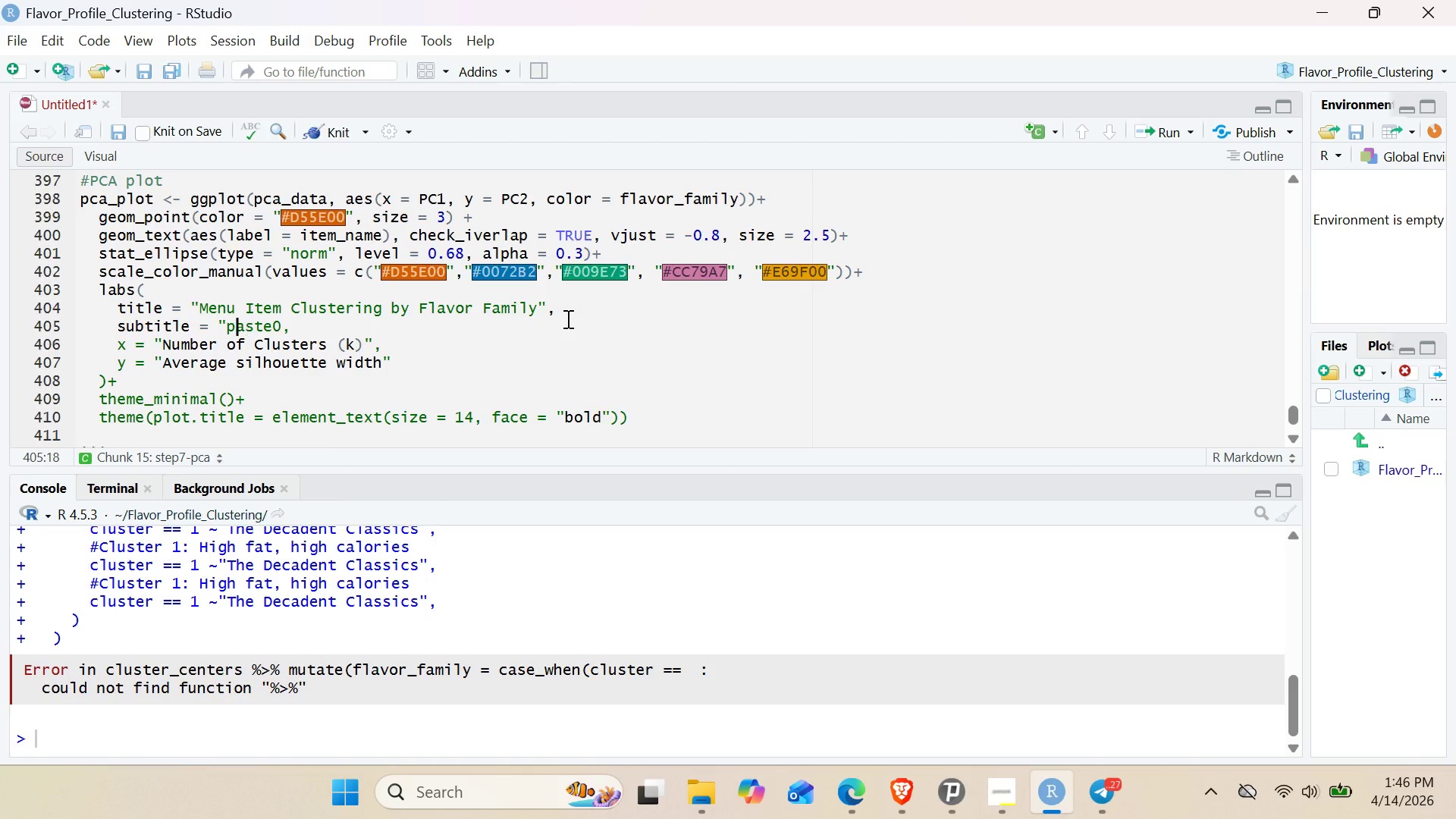 
key(ArrowLeft)
 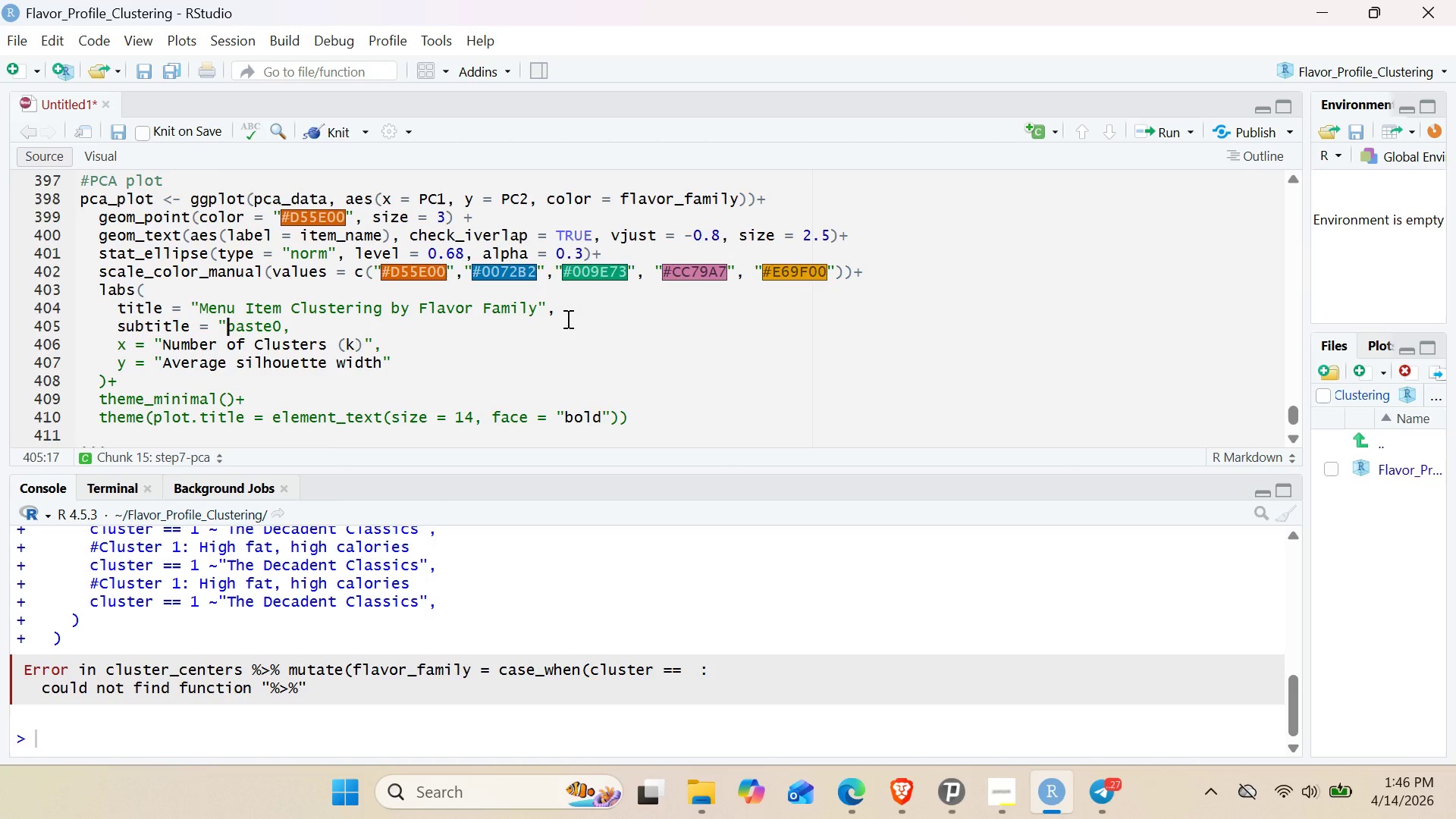 
key(ArrowLeft)
 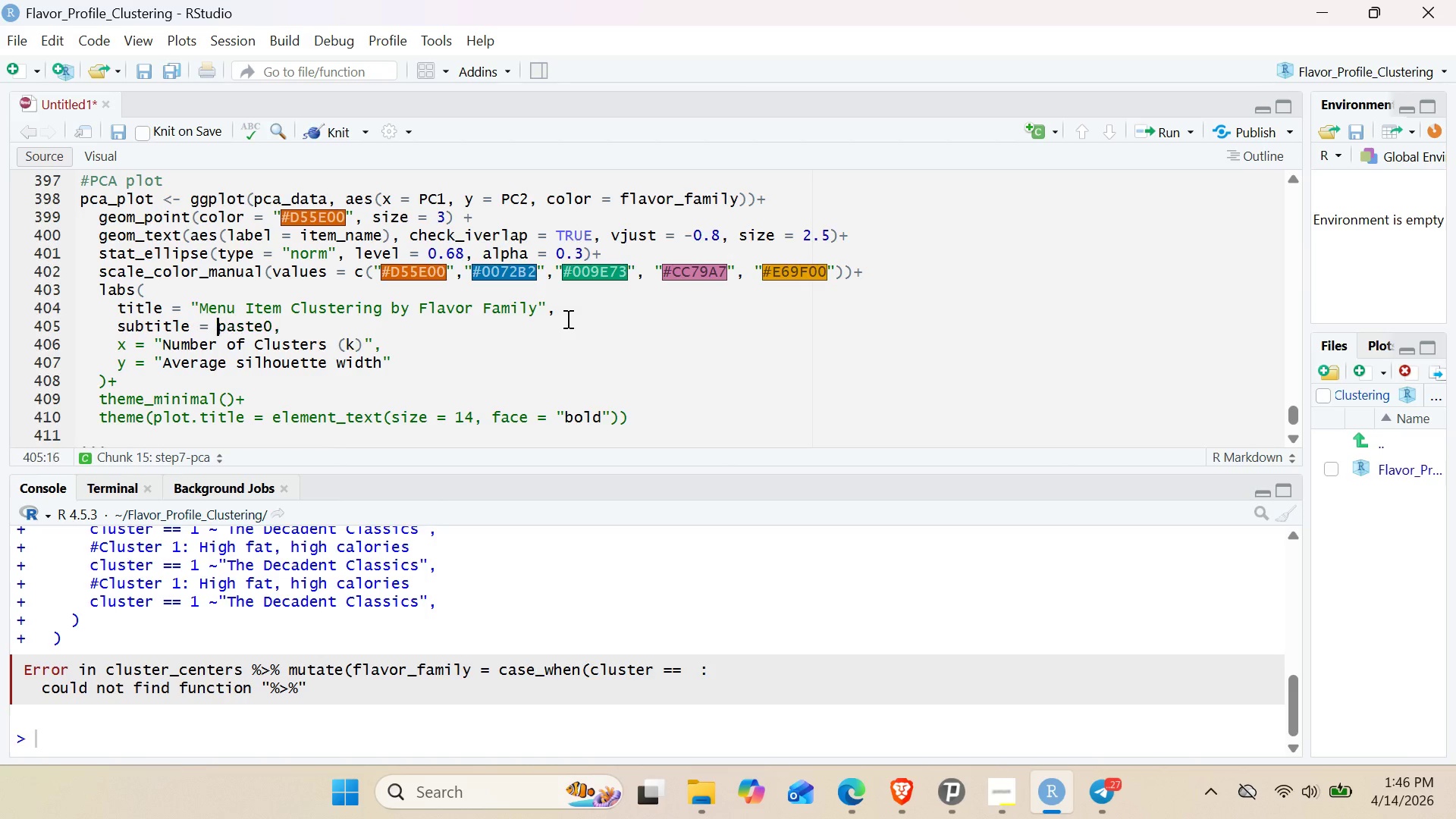 
key(Backspace)
 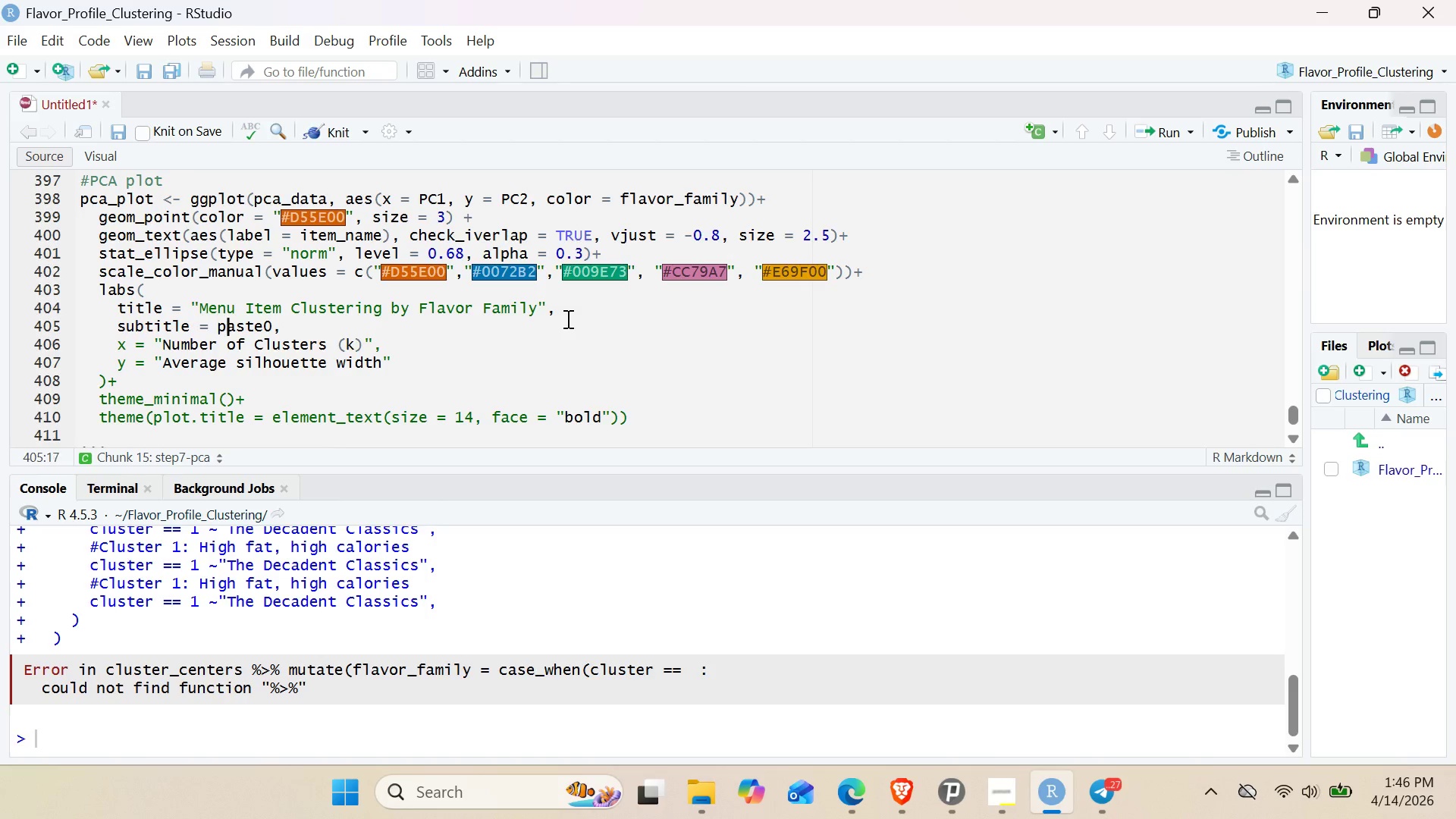 
key(ArrowRight)
 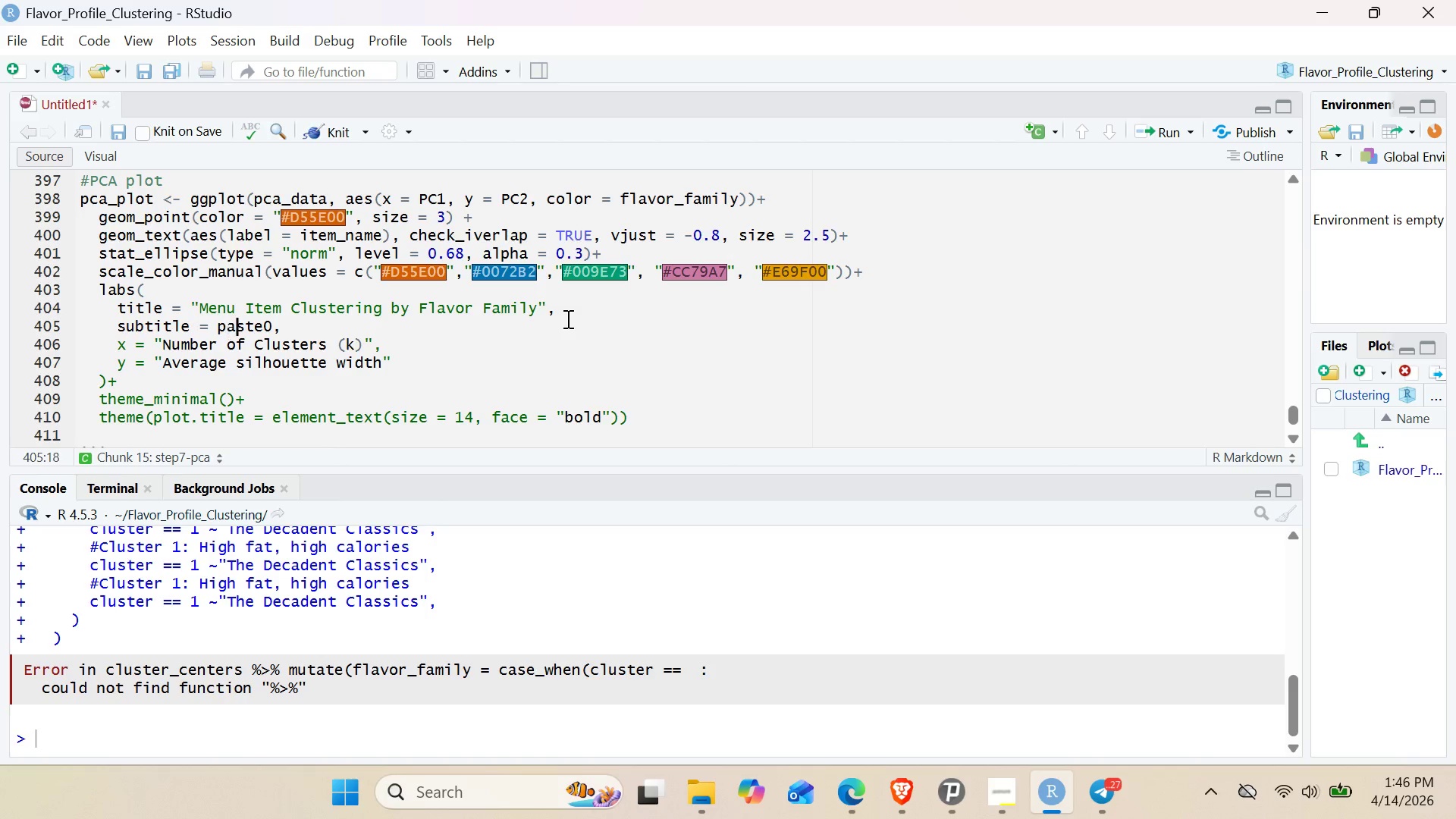 
key(ArrowRight)
 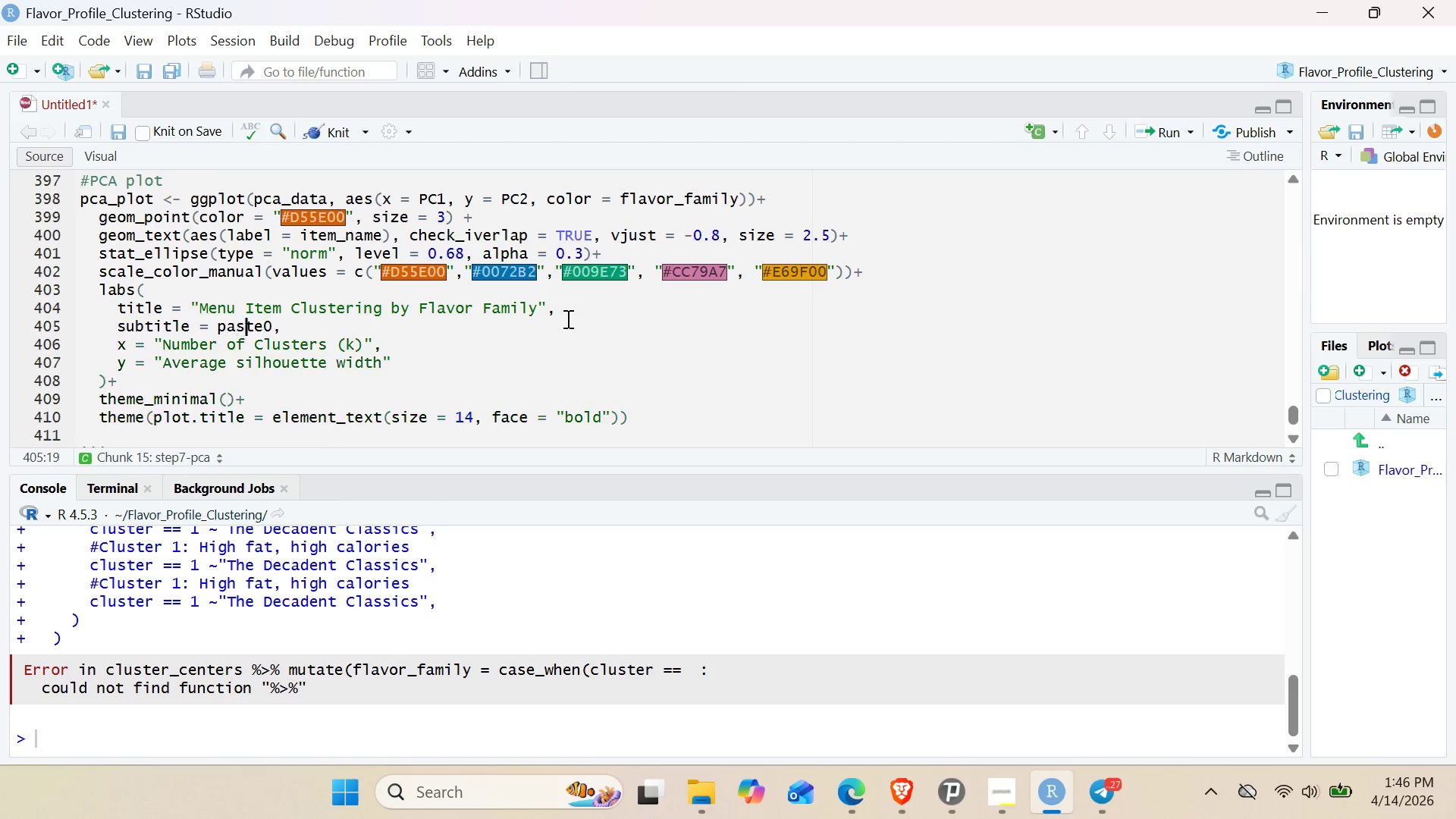 
key(ArrowRight)
 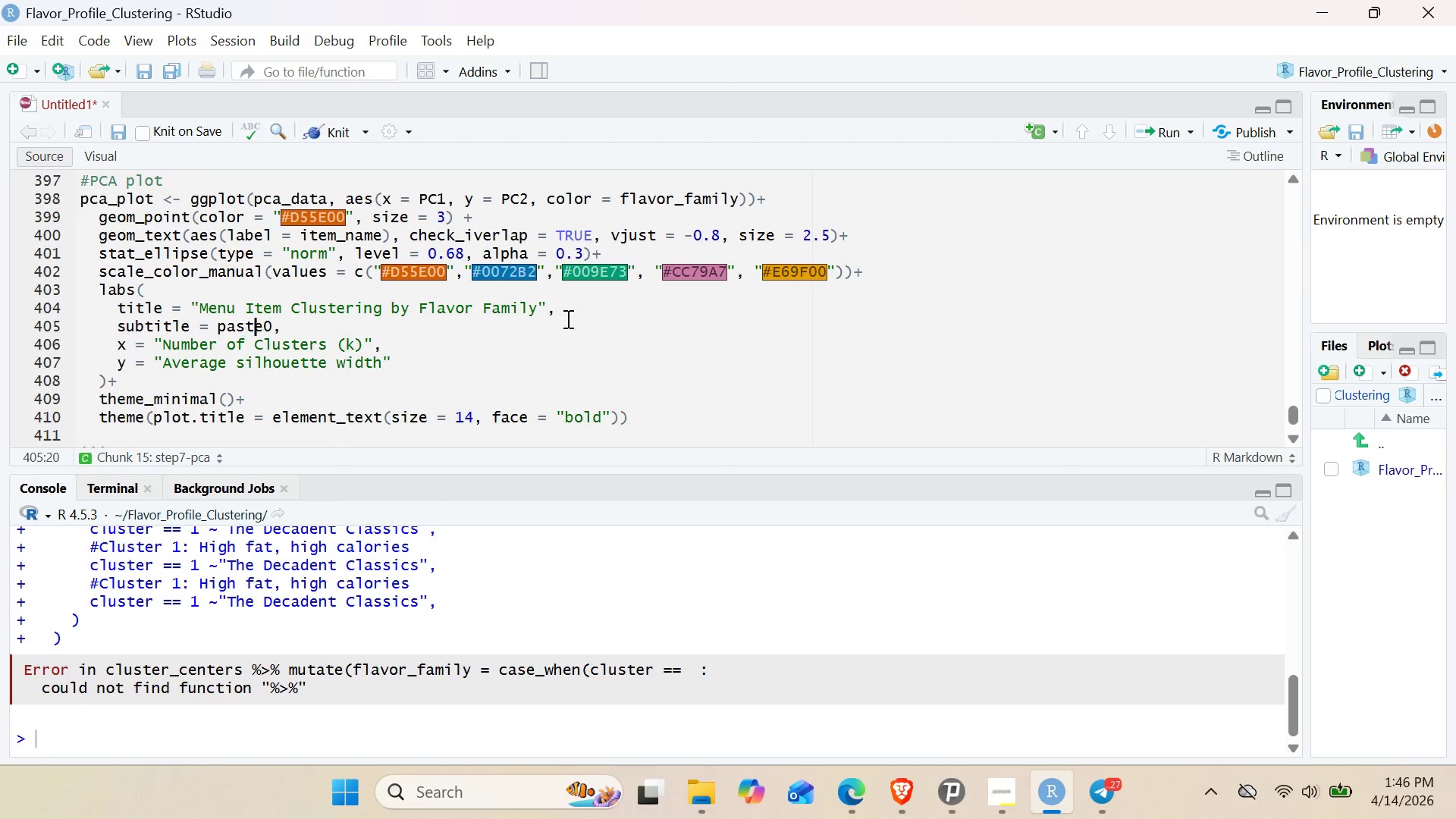 
key(ArrowRight)
 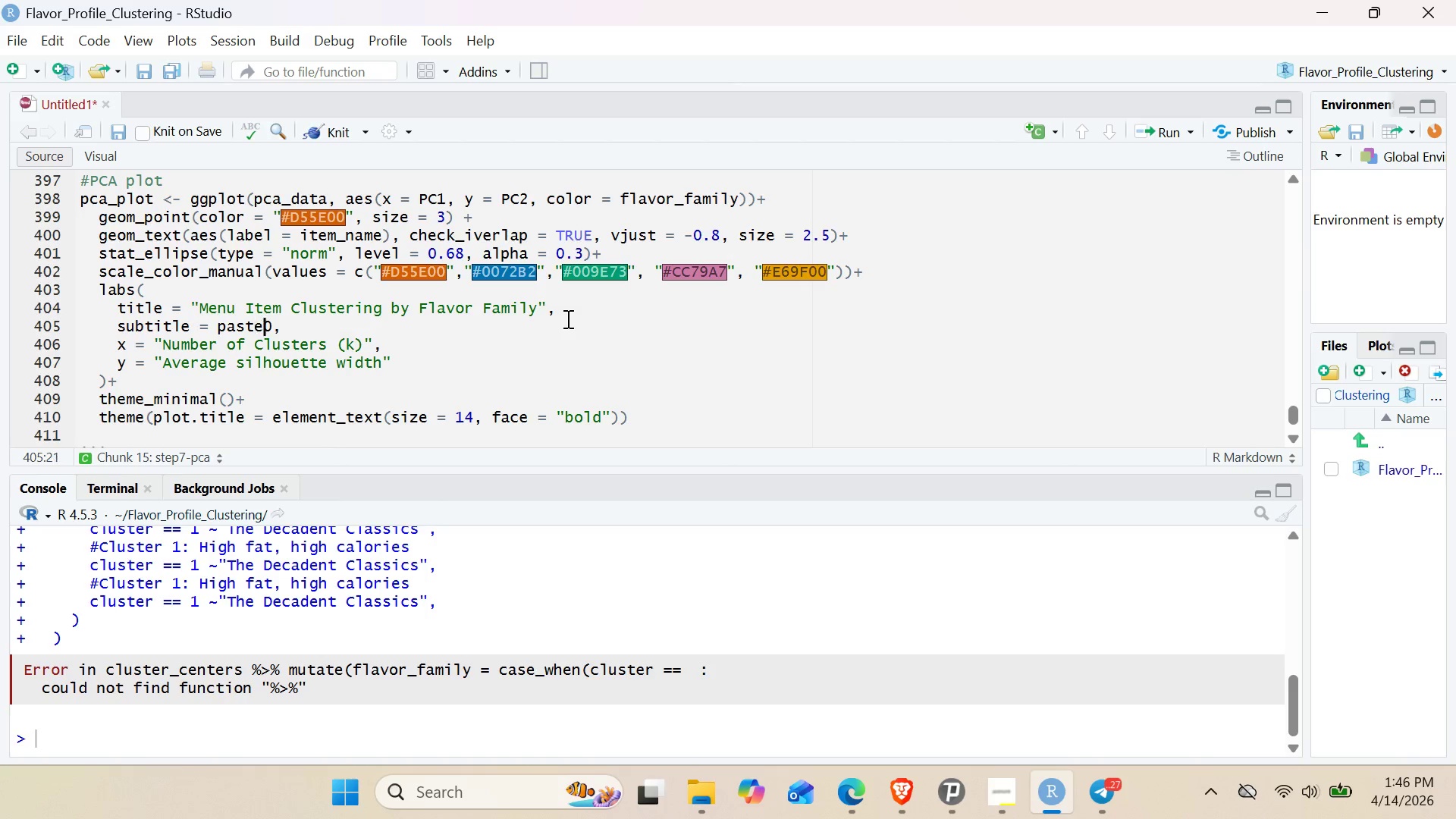 
key(ArrowRight)
 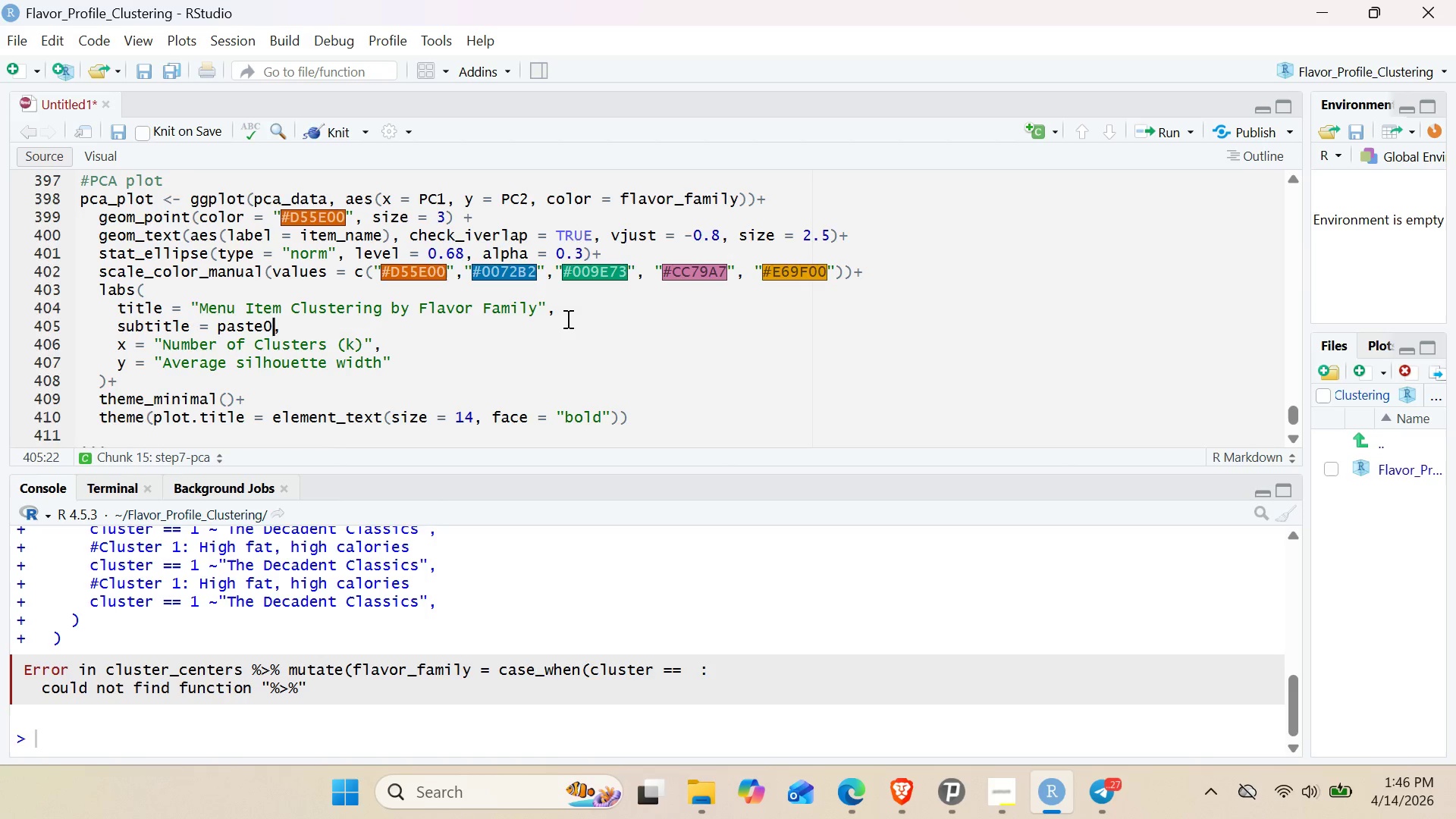 
key(ArrowRight)
 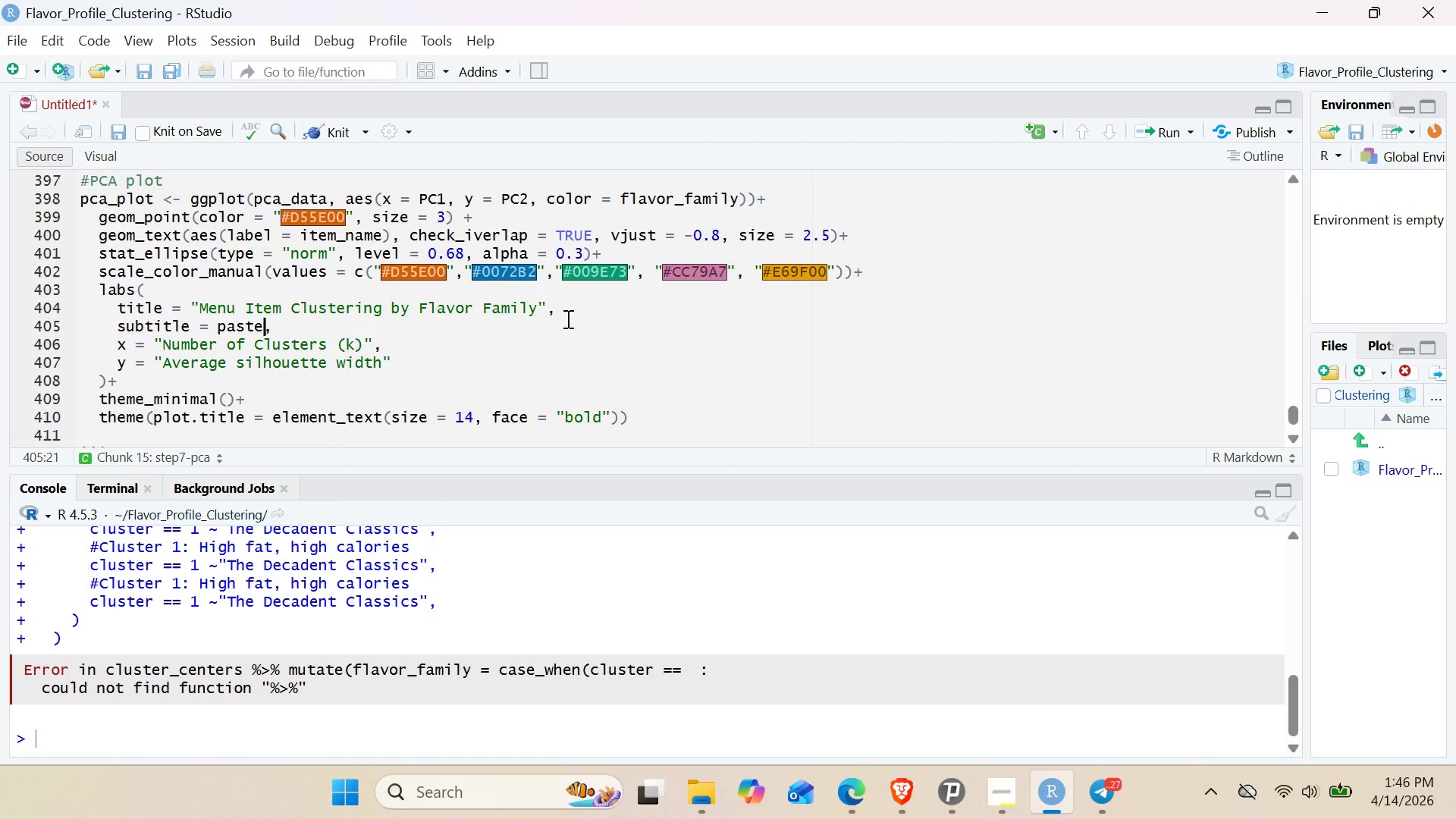 
key(Backspace)
 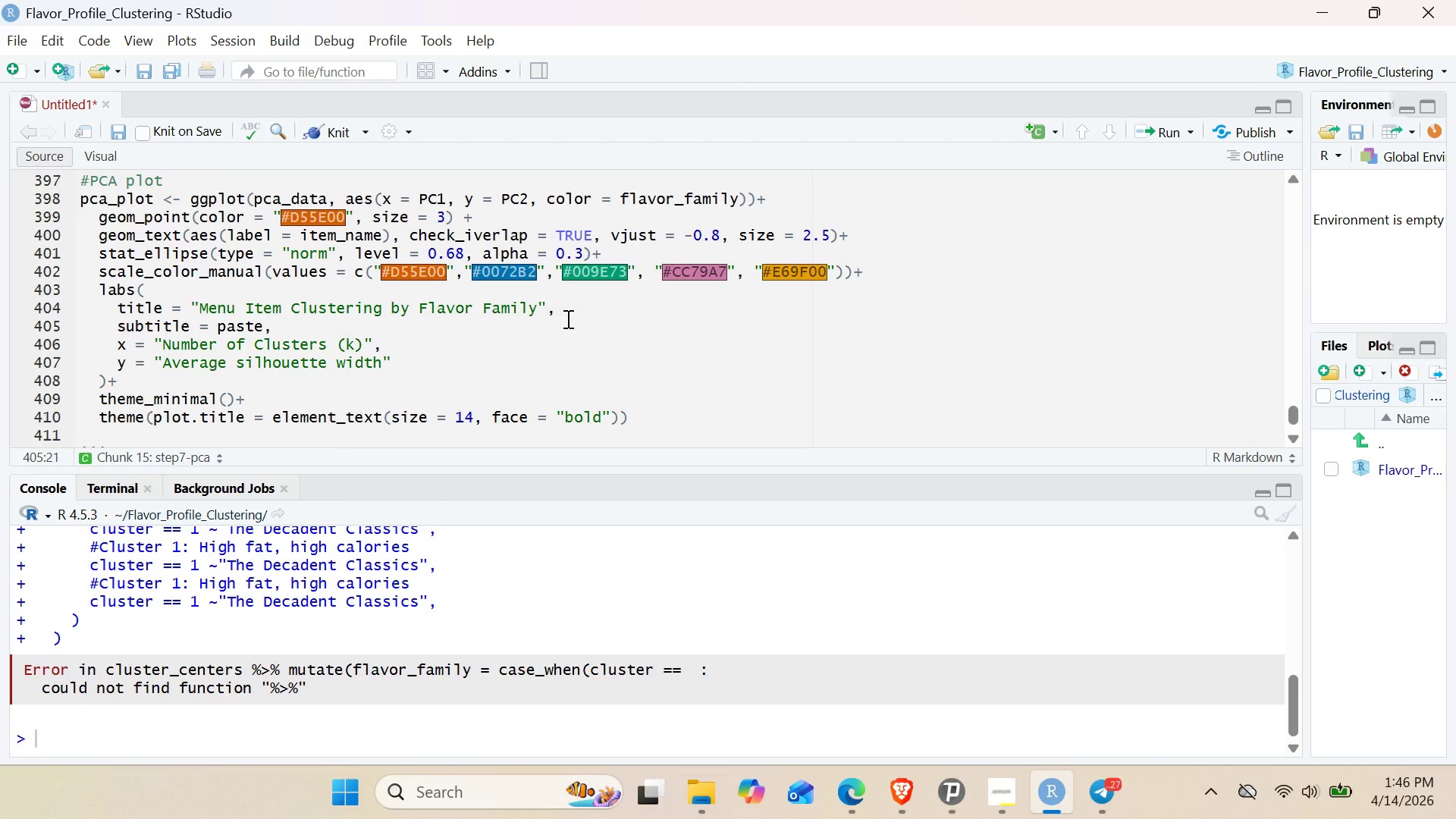 
key(Backspace)
 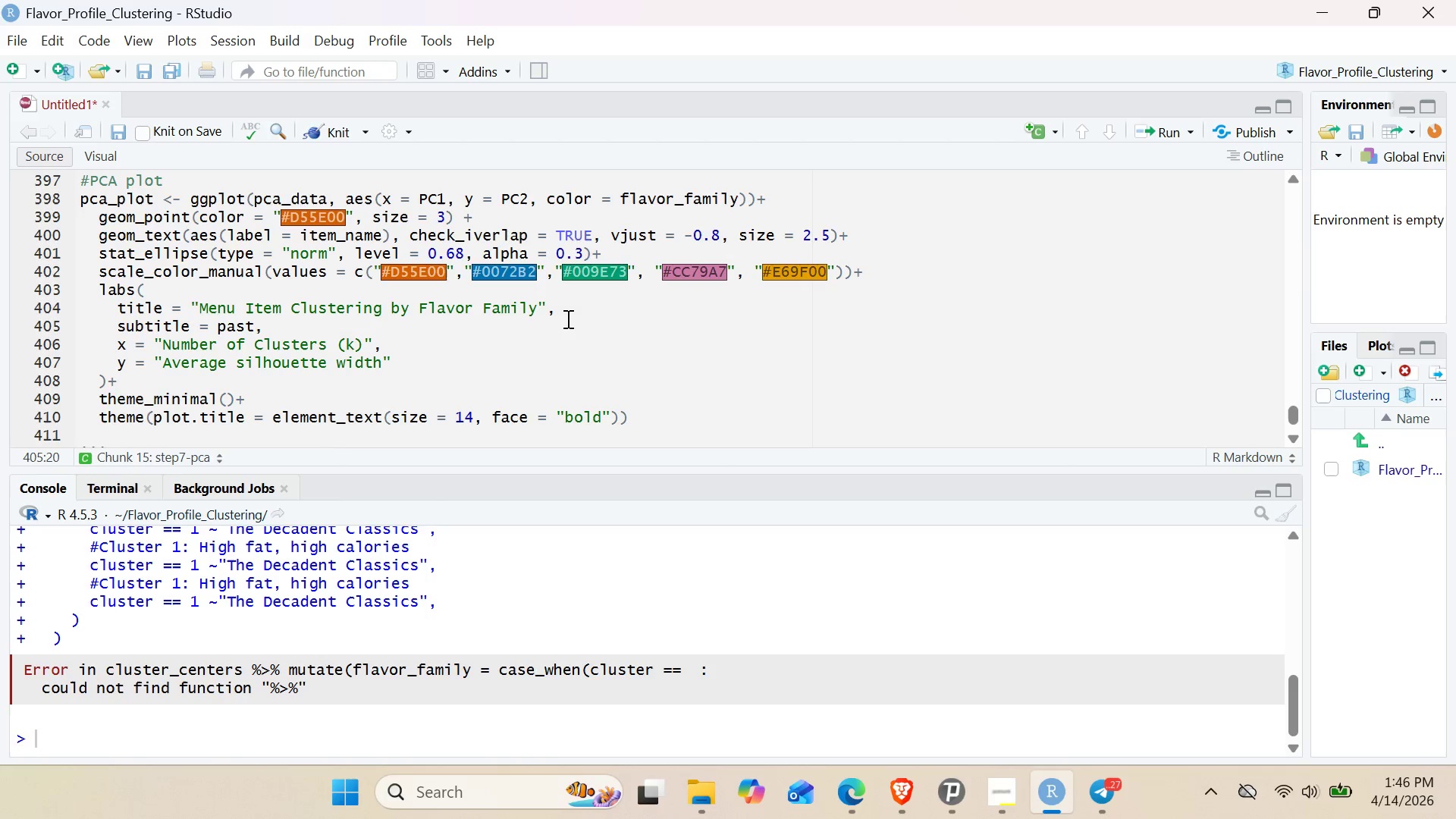 
key(E)
 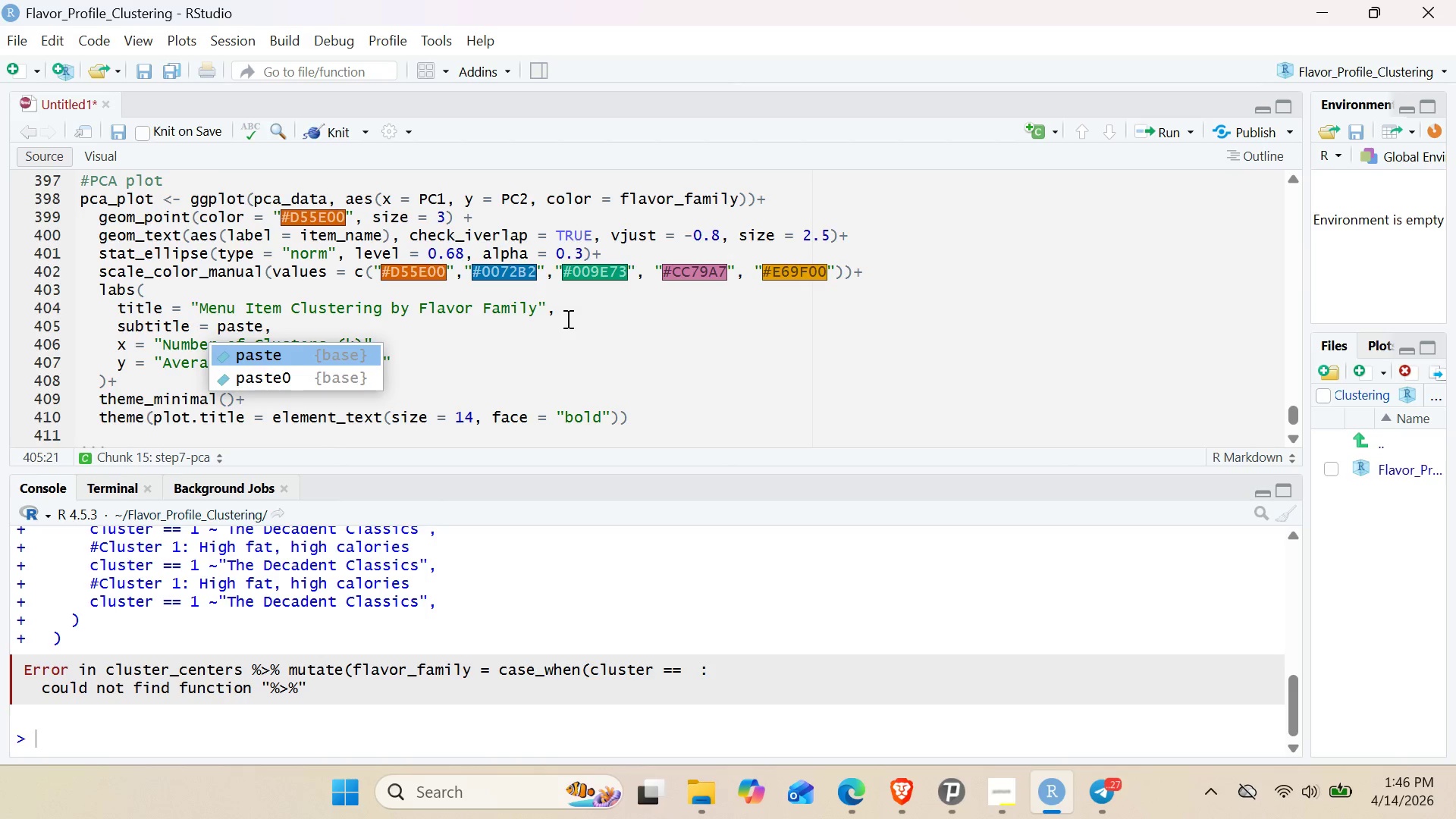 
key(ArrowDown)
 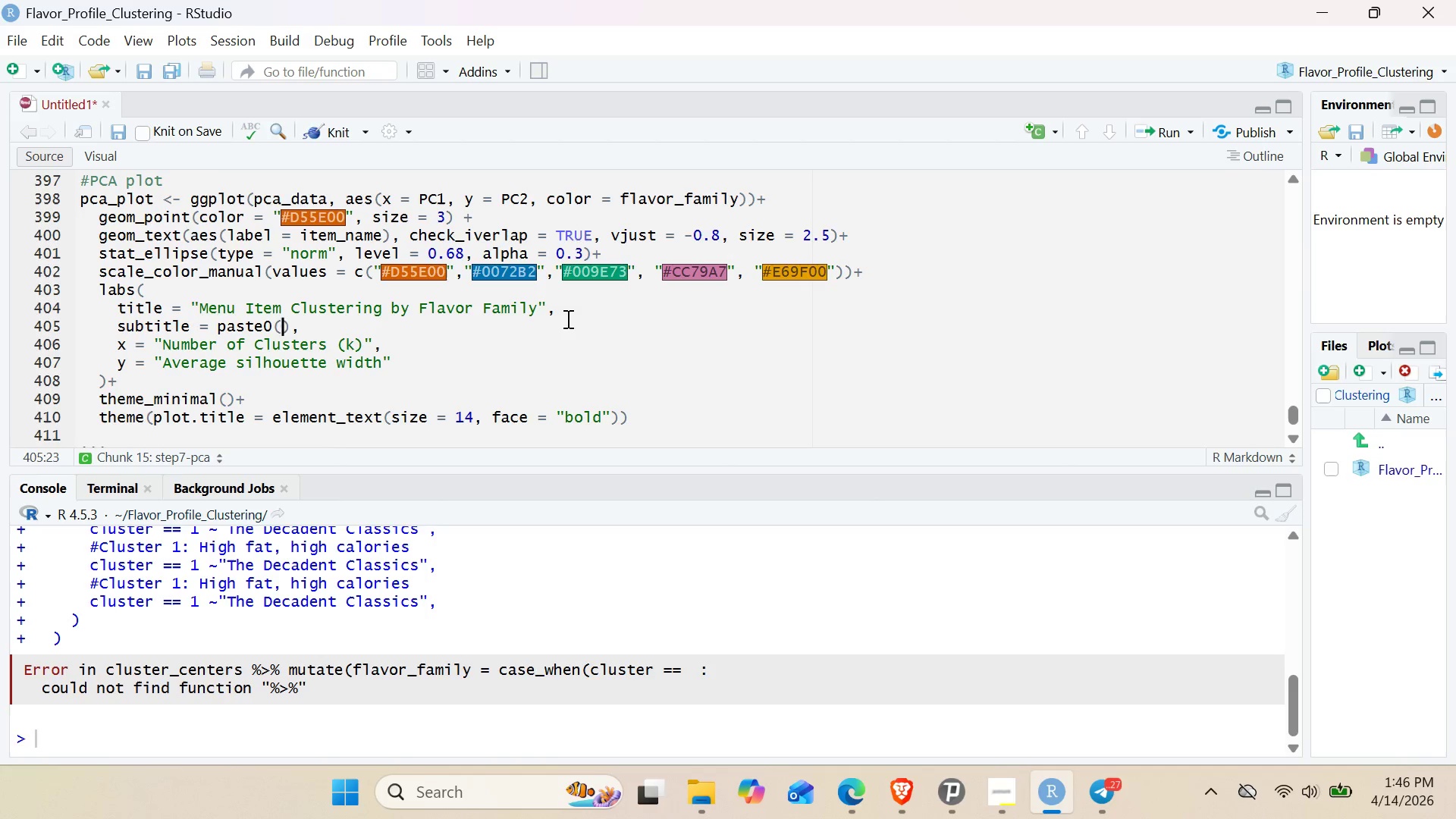 
key(Enter)
 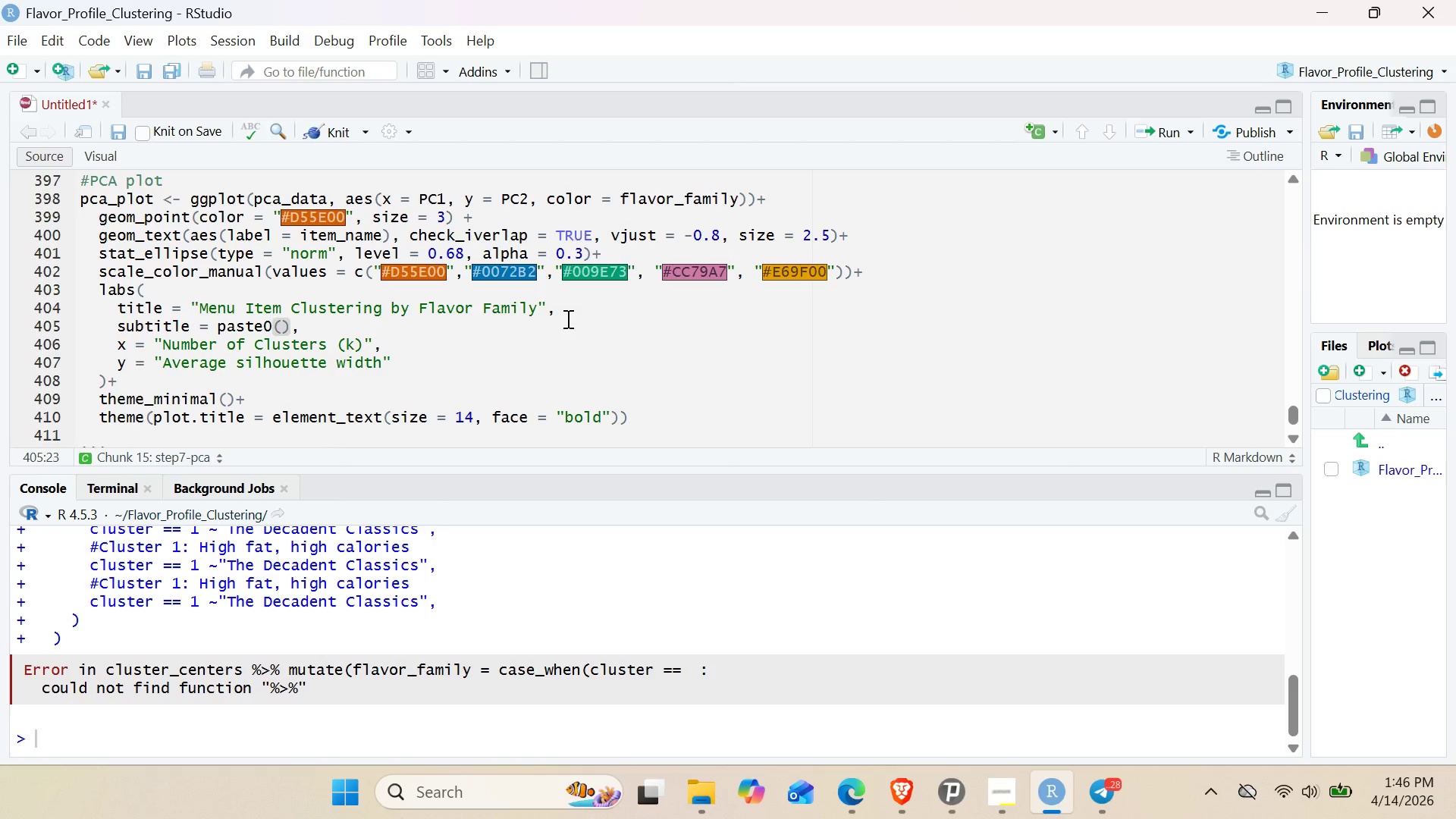 
type("PCA visualization explaining)
 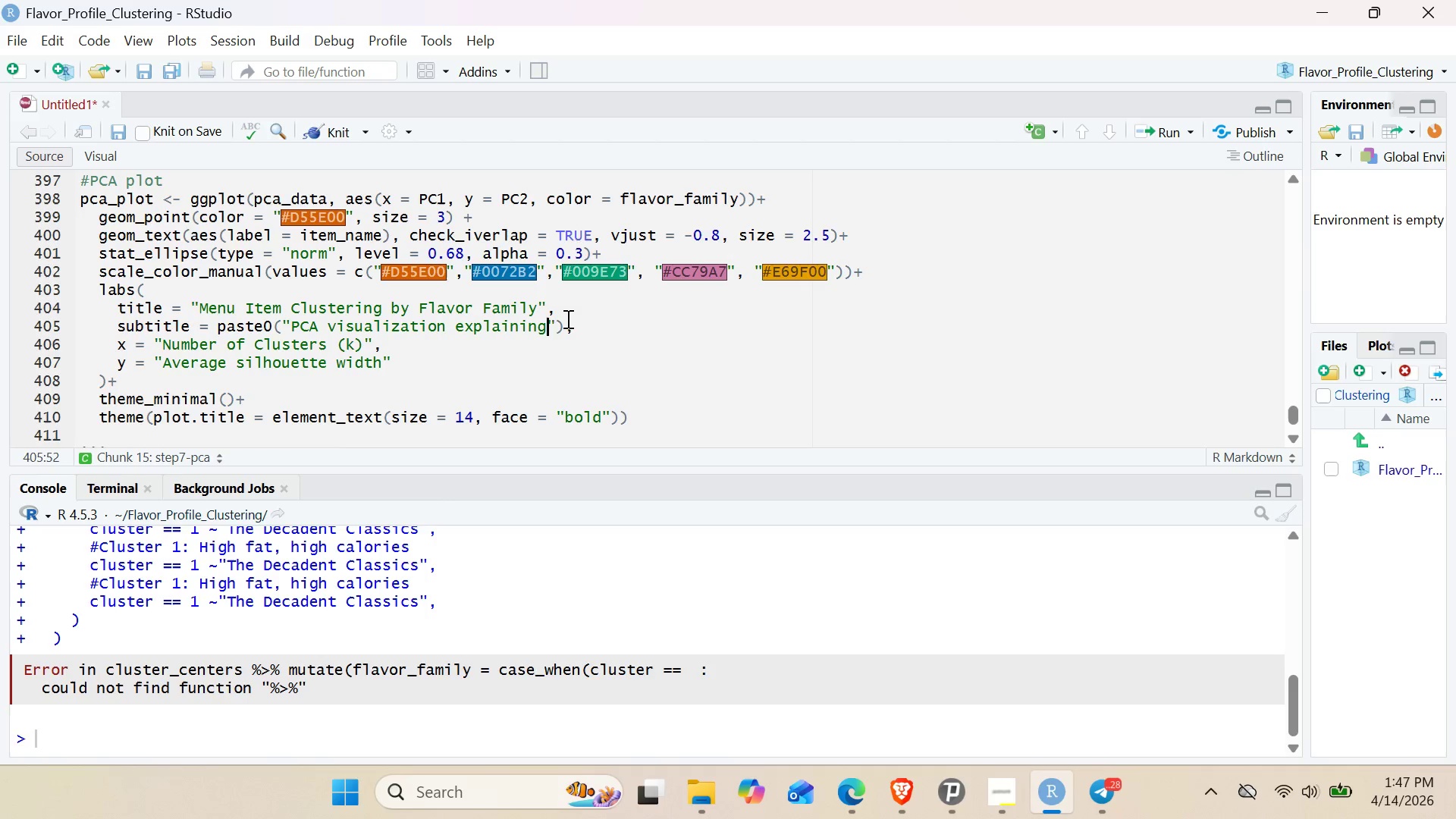 
key(ArrowRight)
 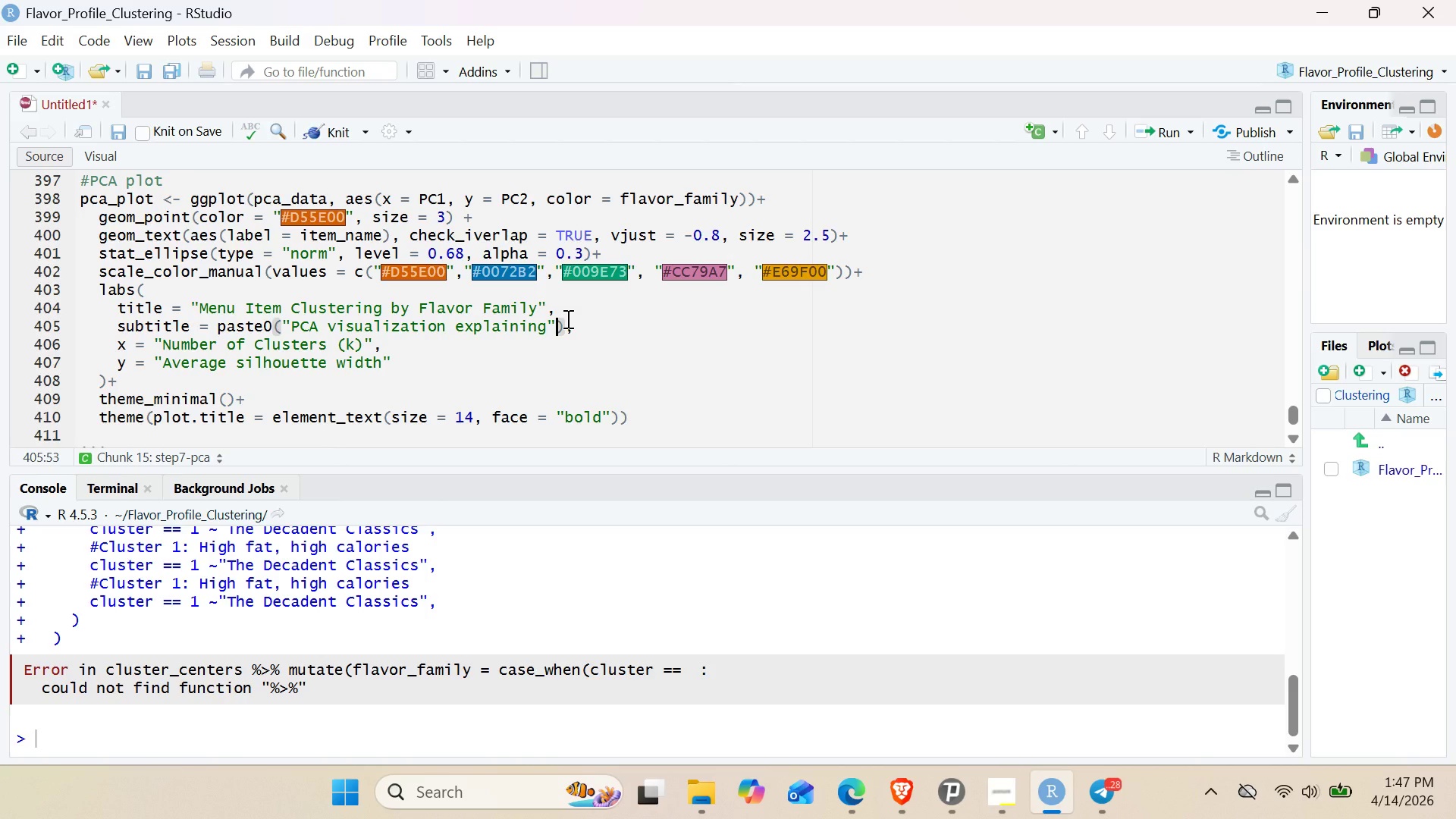 
type(, var_ecplained[1)
 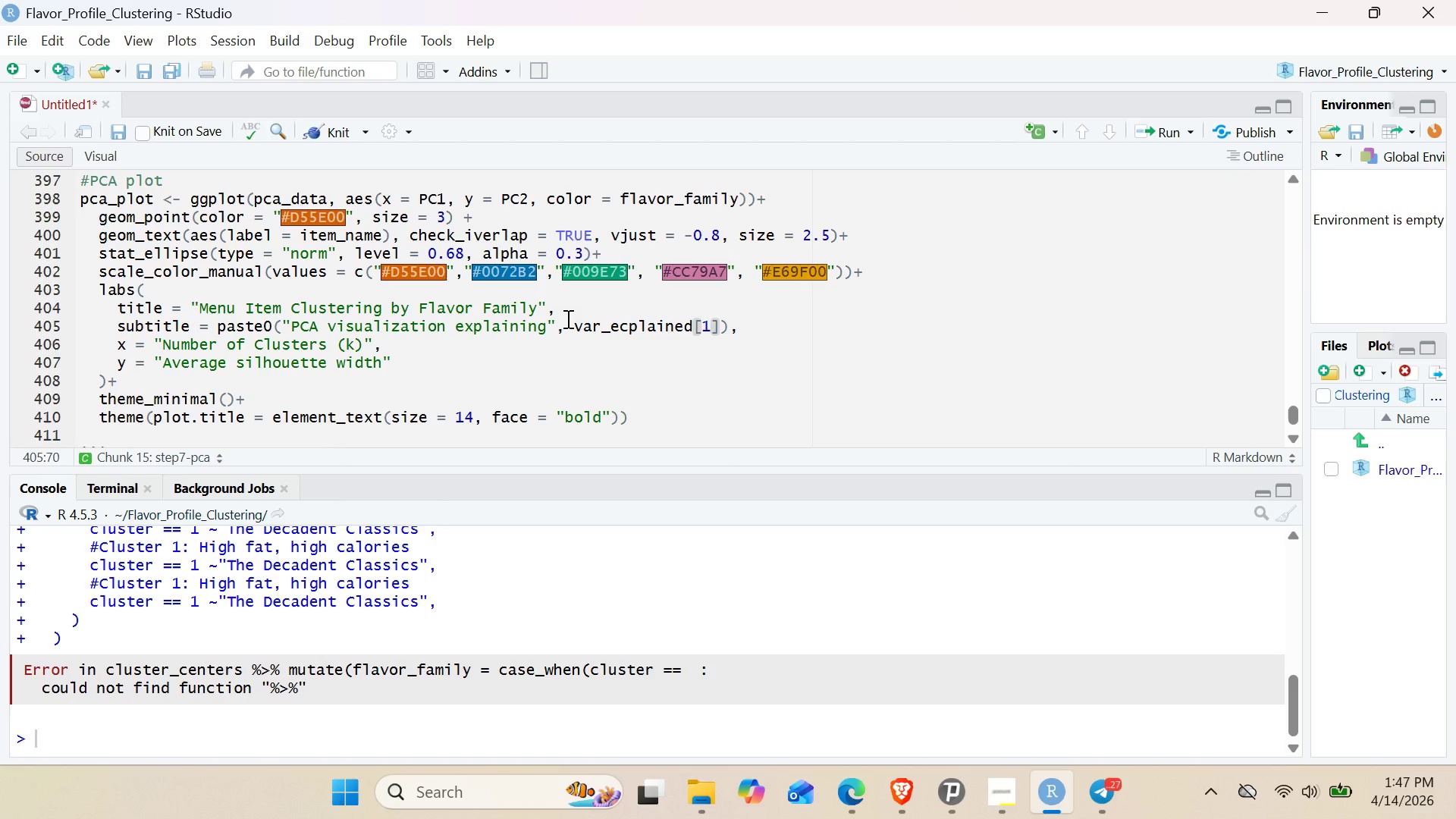 
key(ArrowRight)
 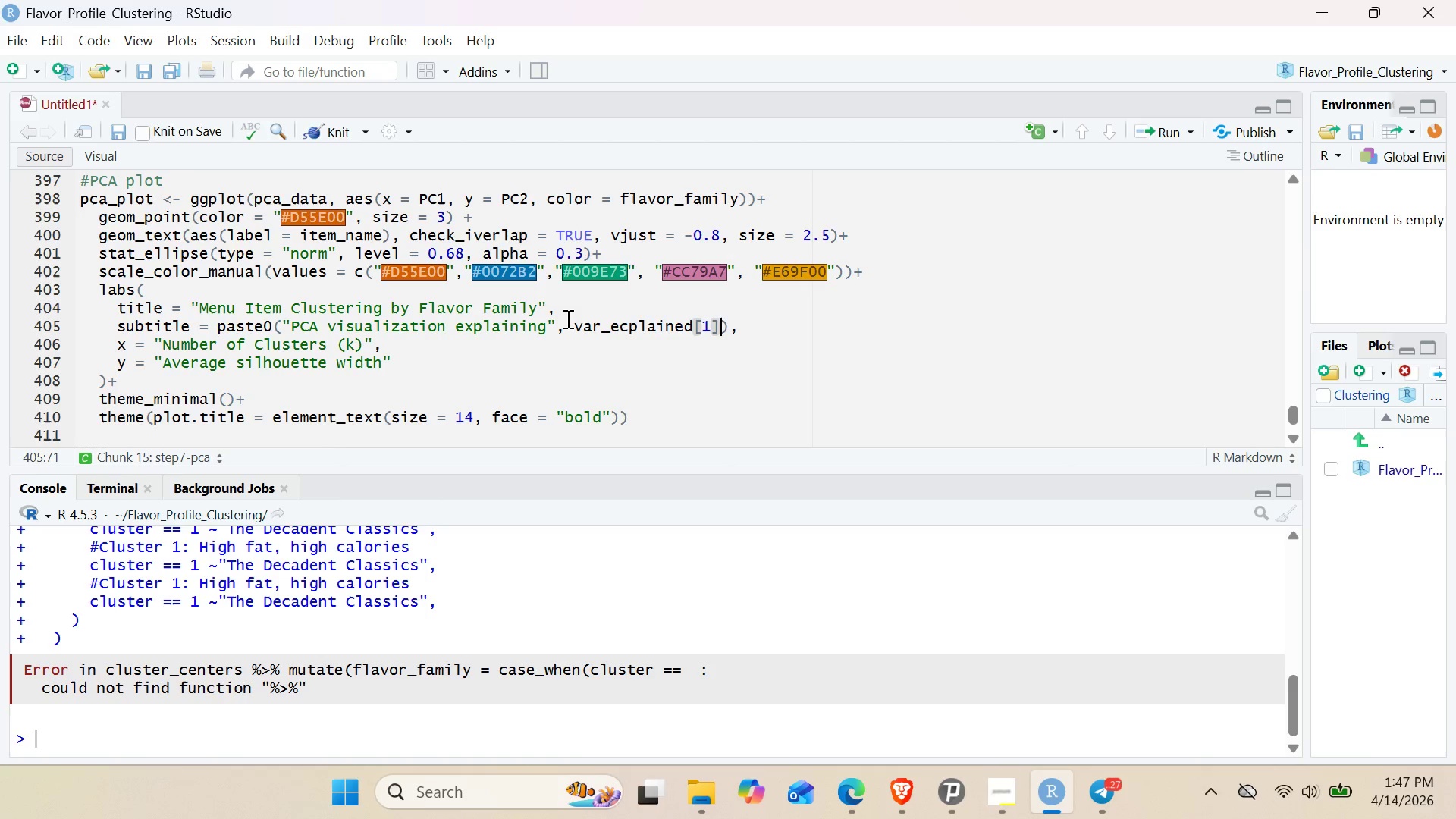 
type( = var_)
 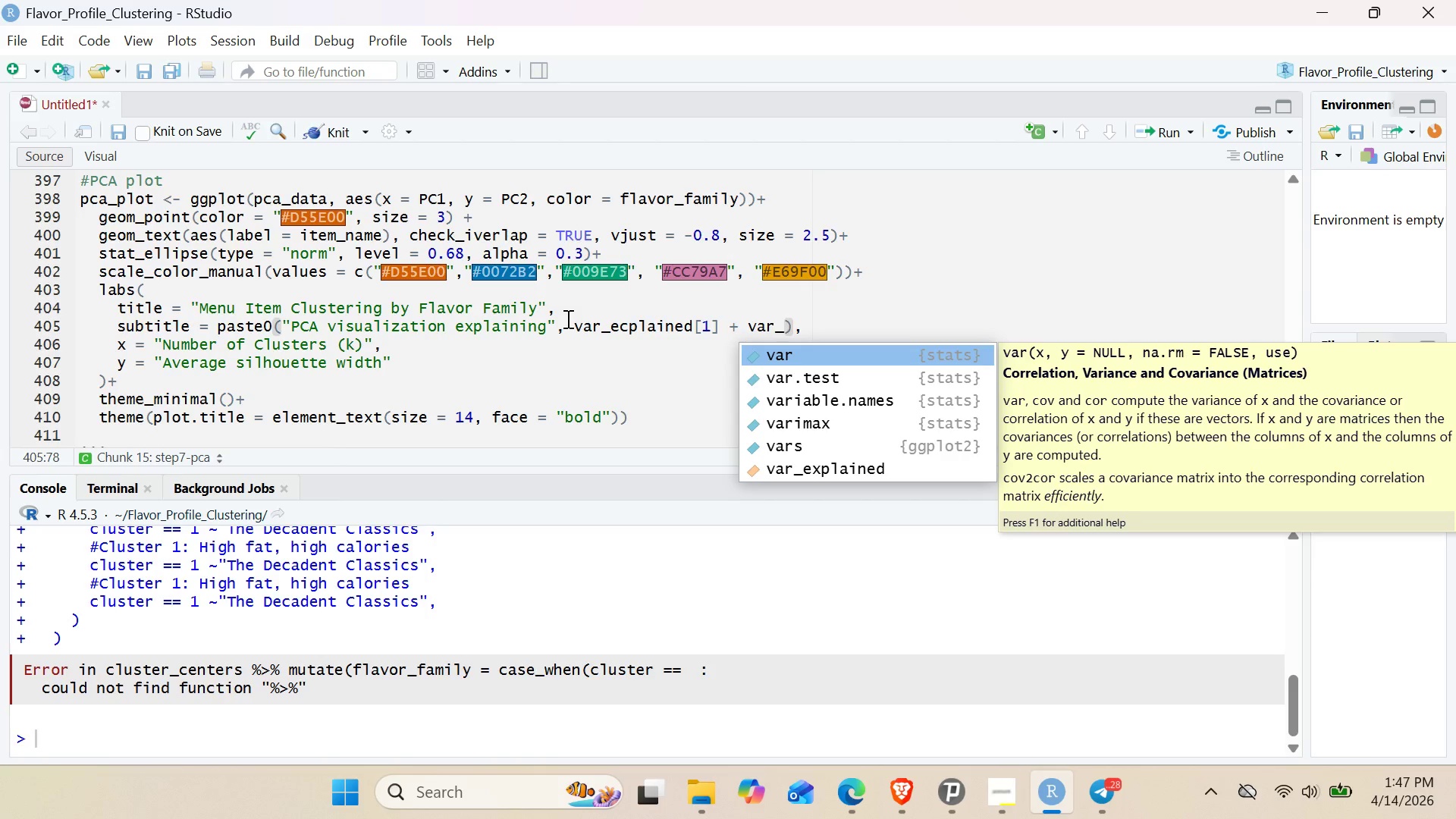 
key(Shift+ArrowUp)
 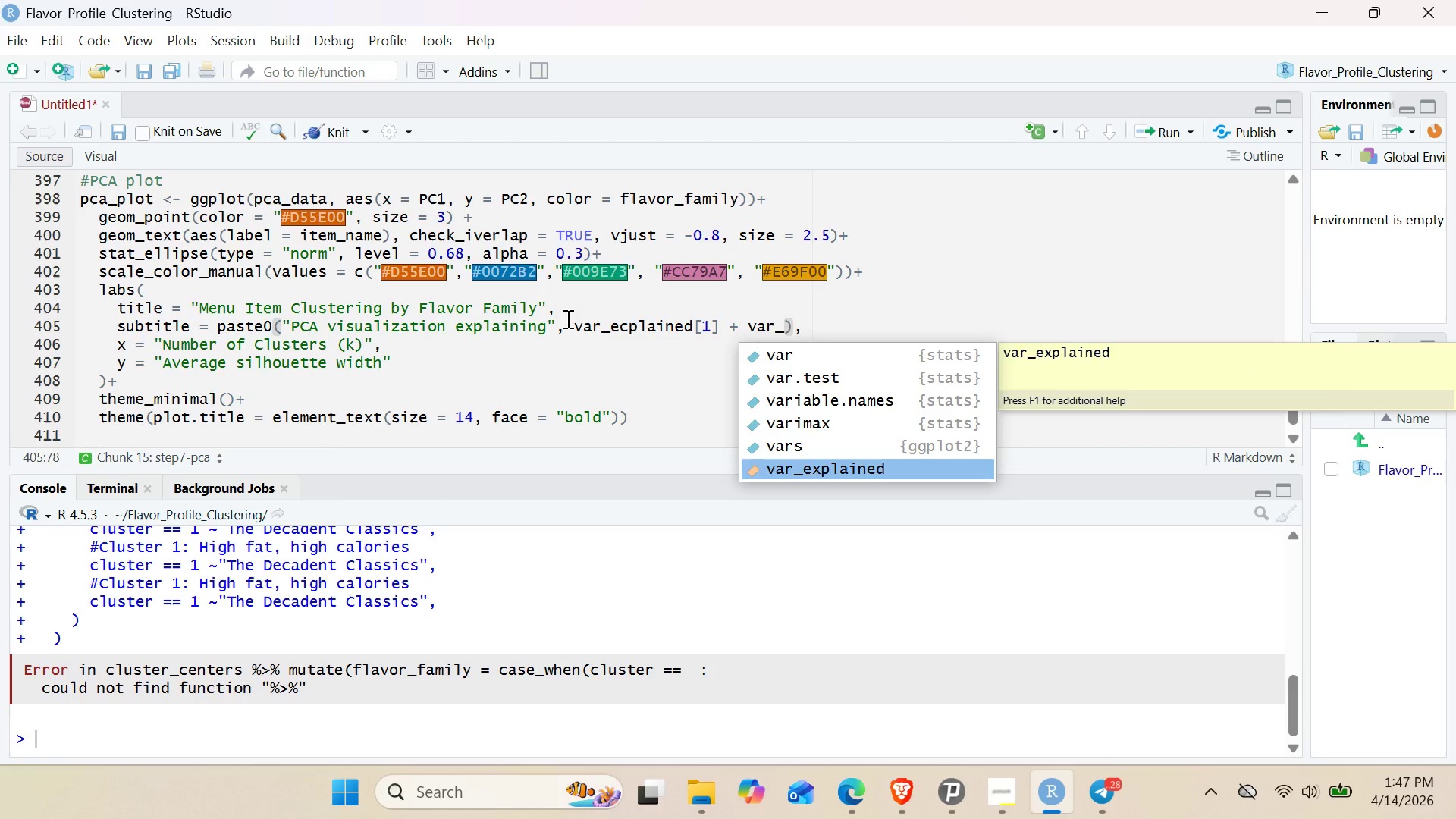 
key(Shift+Enter)
 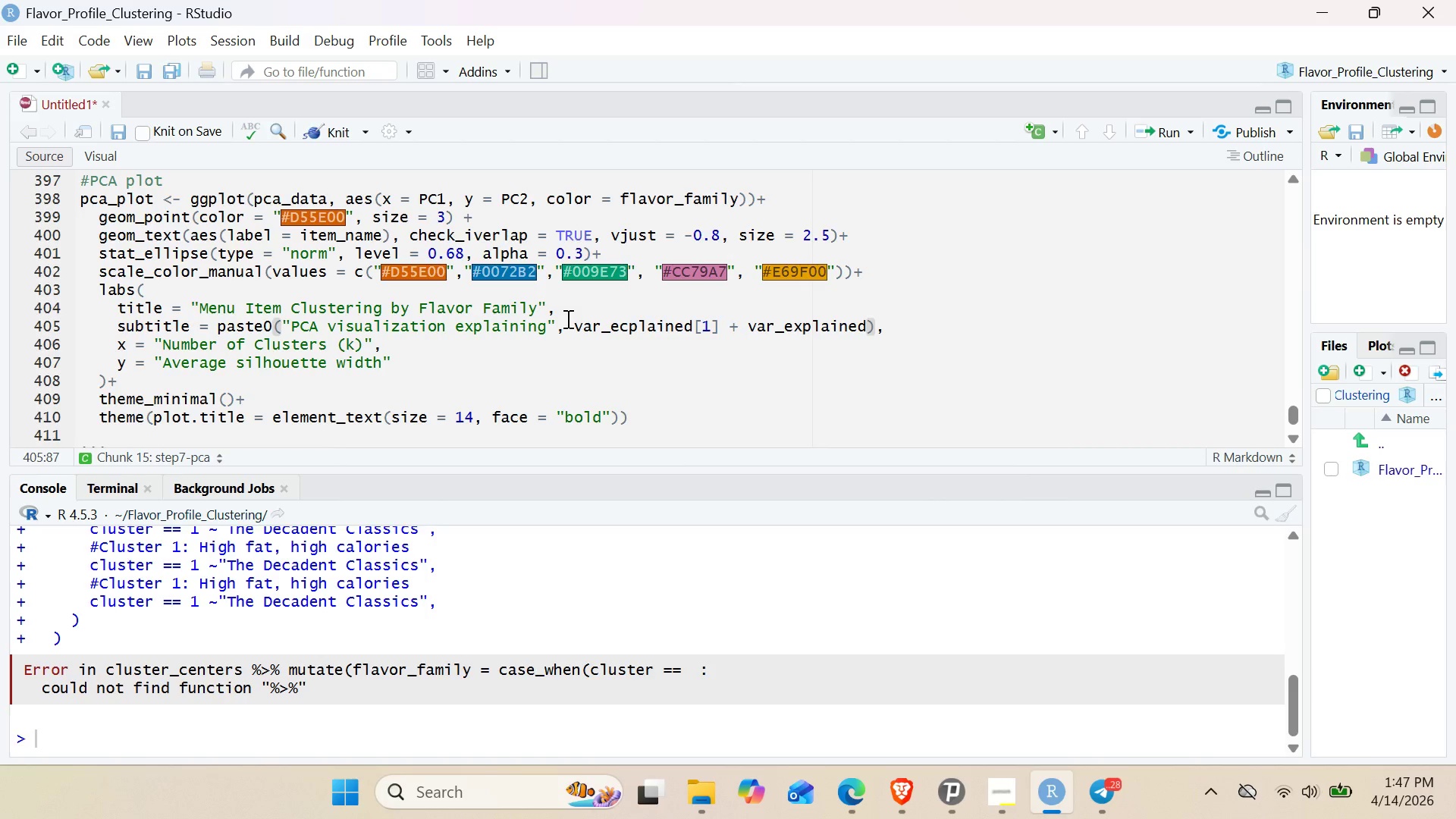 
key(BracketLeft)
 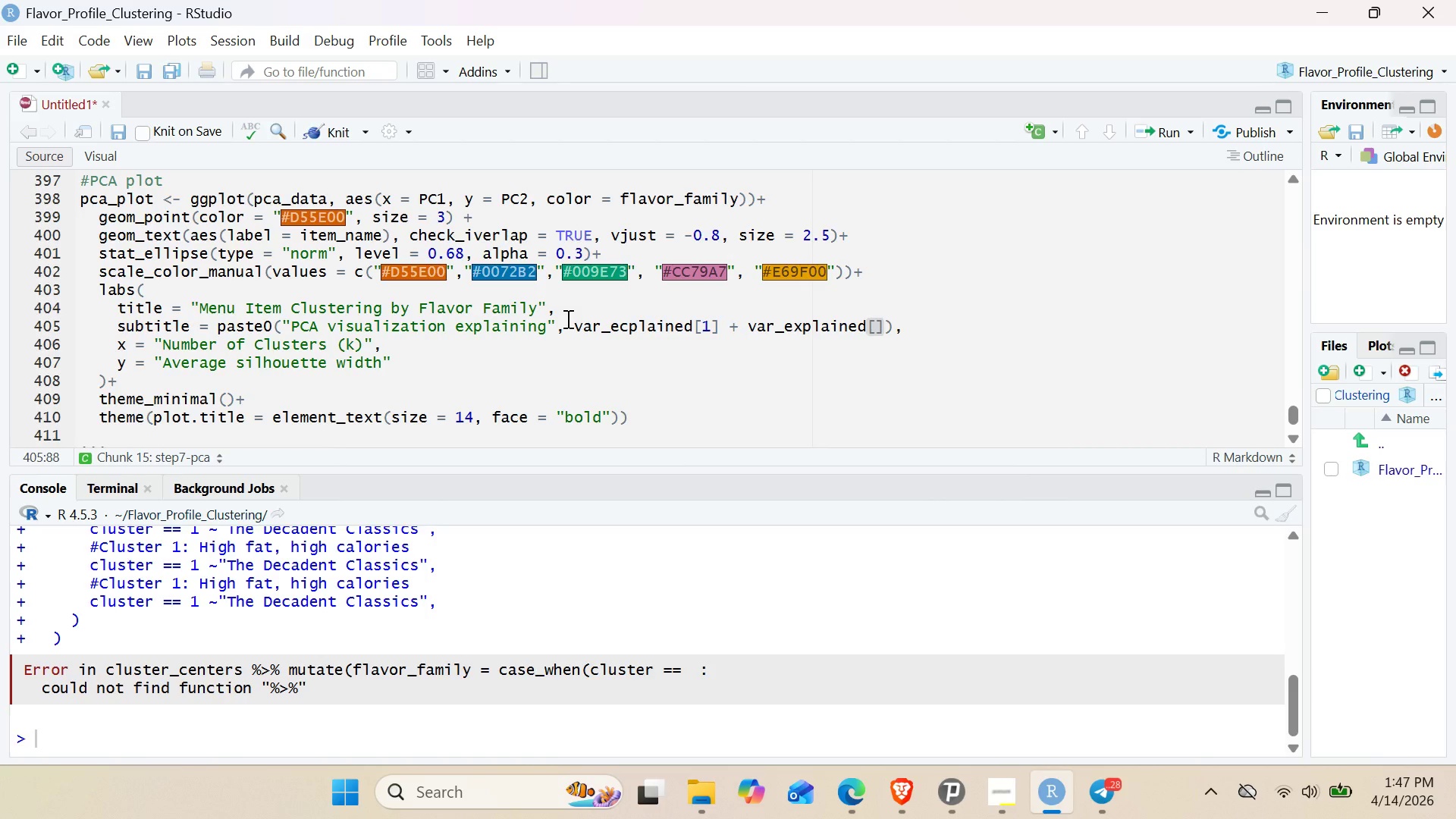 
key(2)
 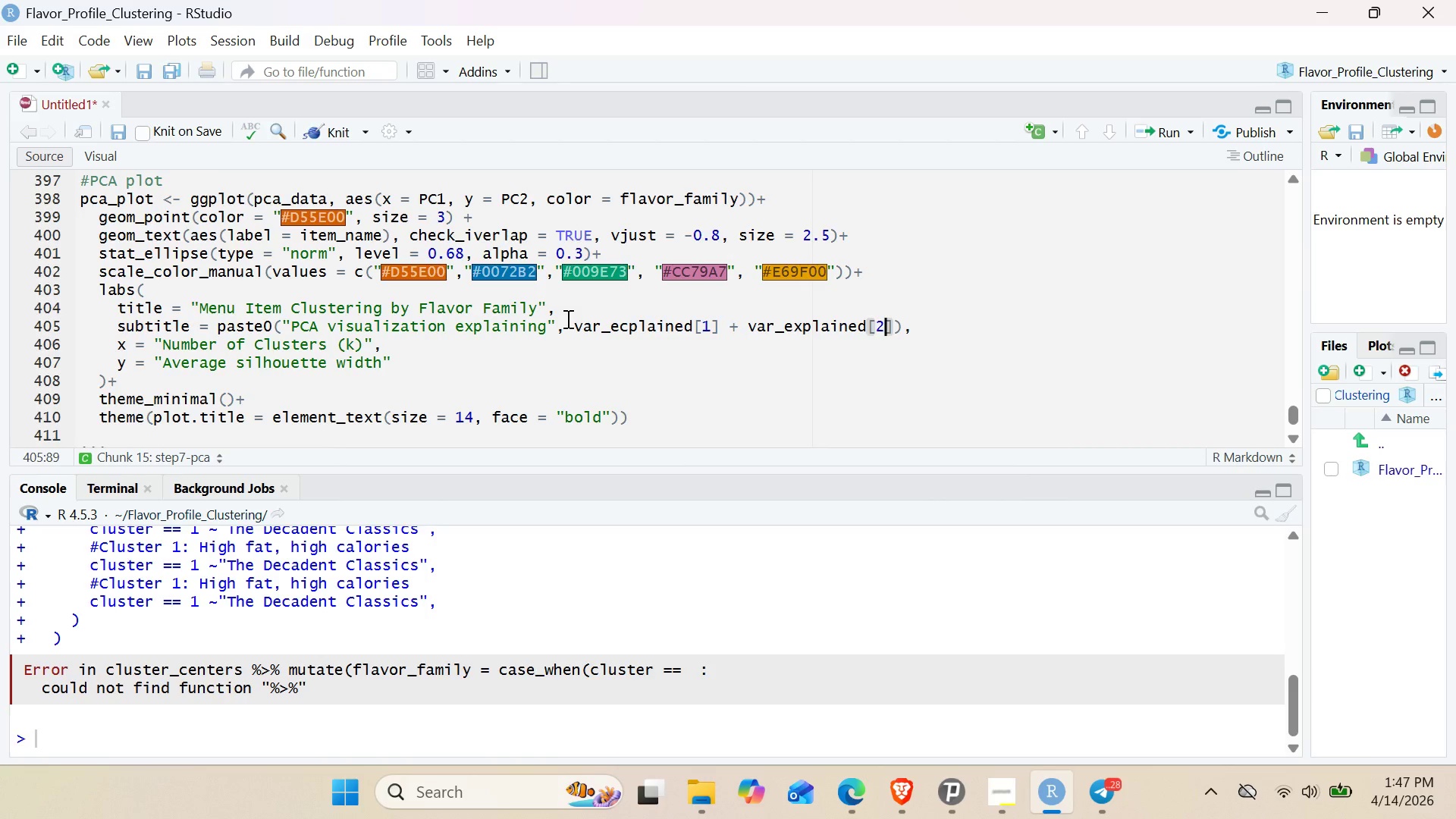 
key(ArrowRight)
 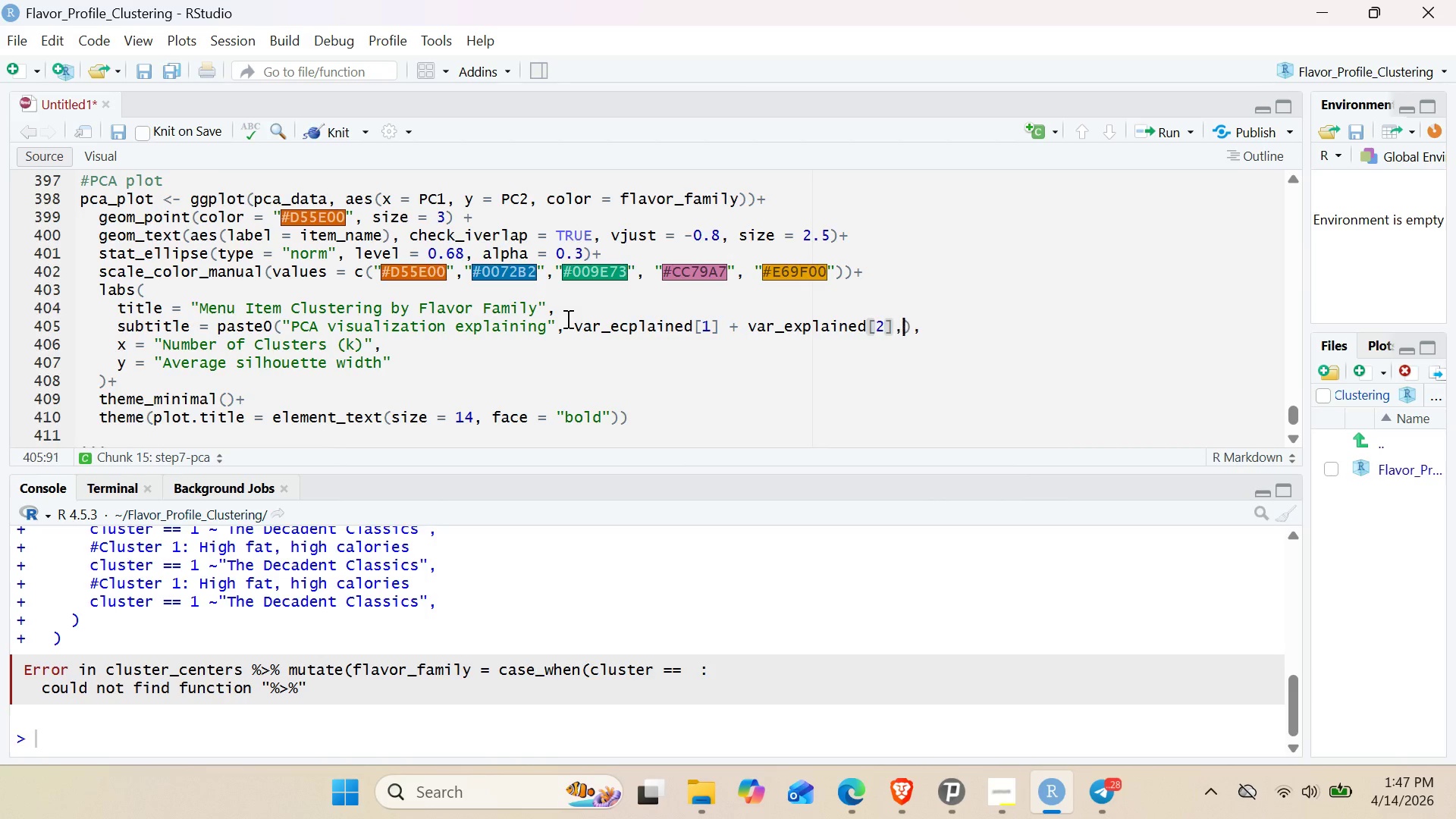 
type(, "% of variance)
 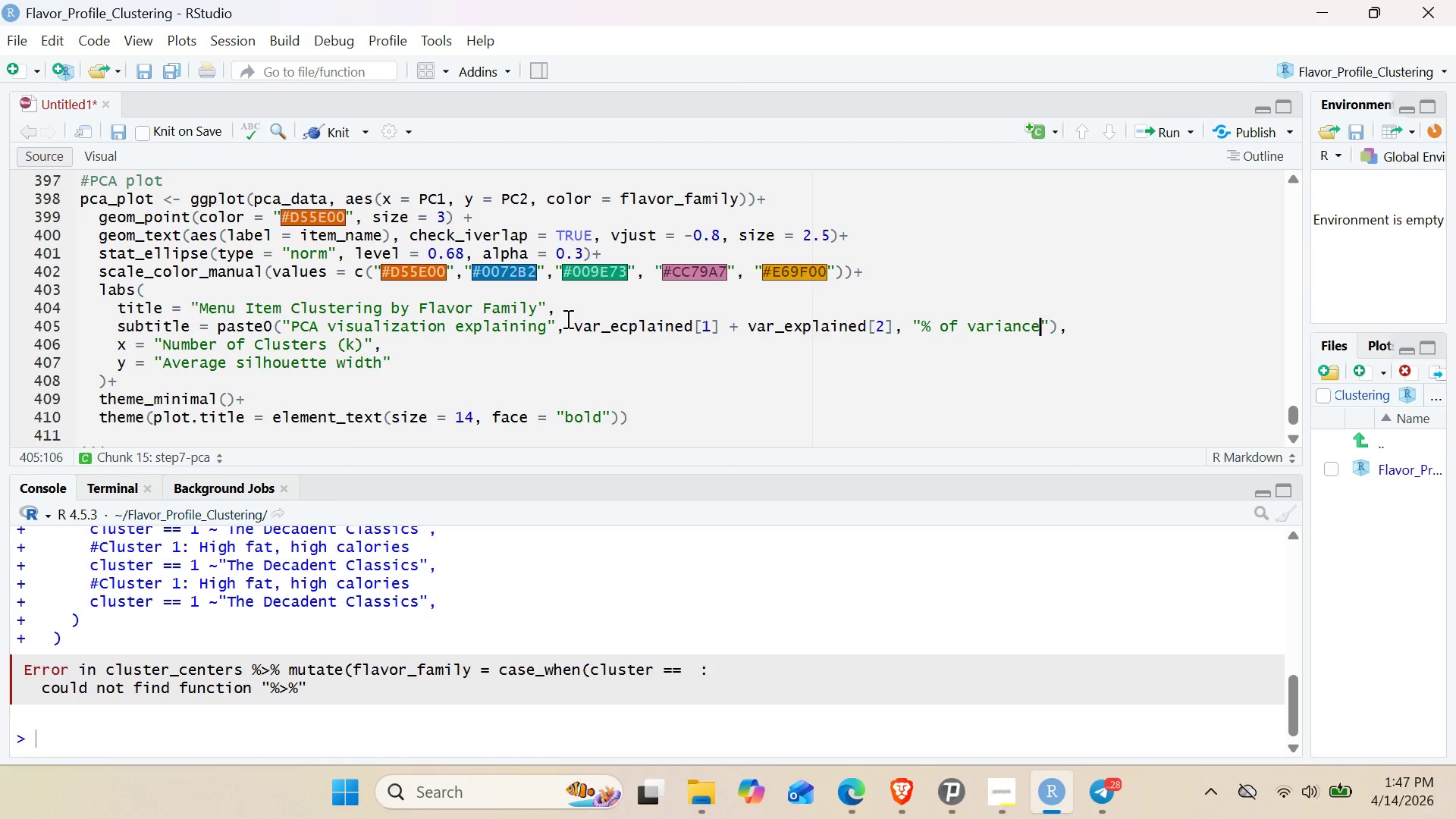 
wait(13.2)
 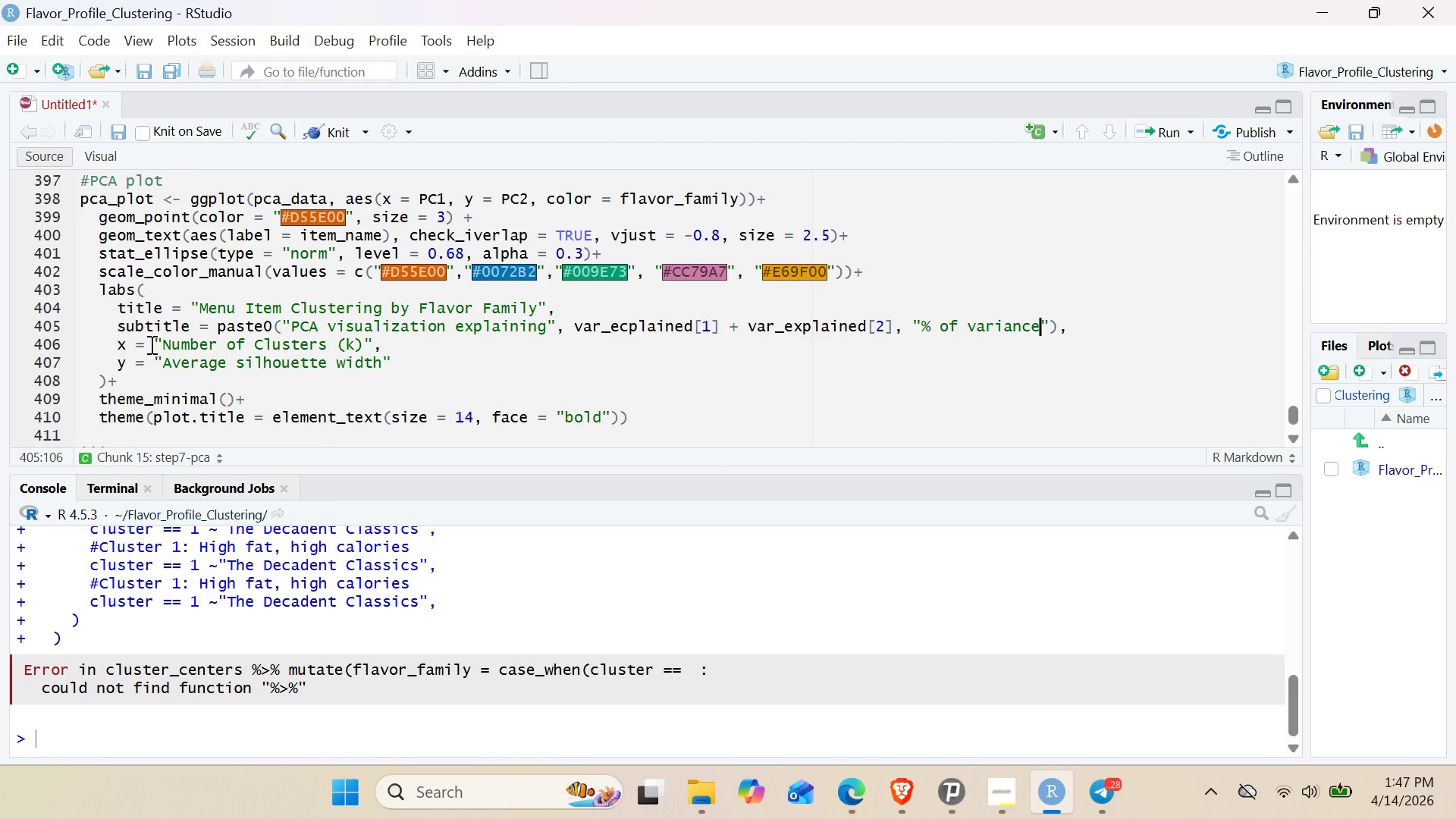 
left_click_drag(start_coordinate=[150, 344], to_coordinate=[376, 344])